 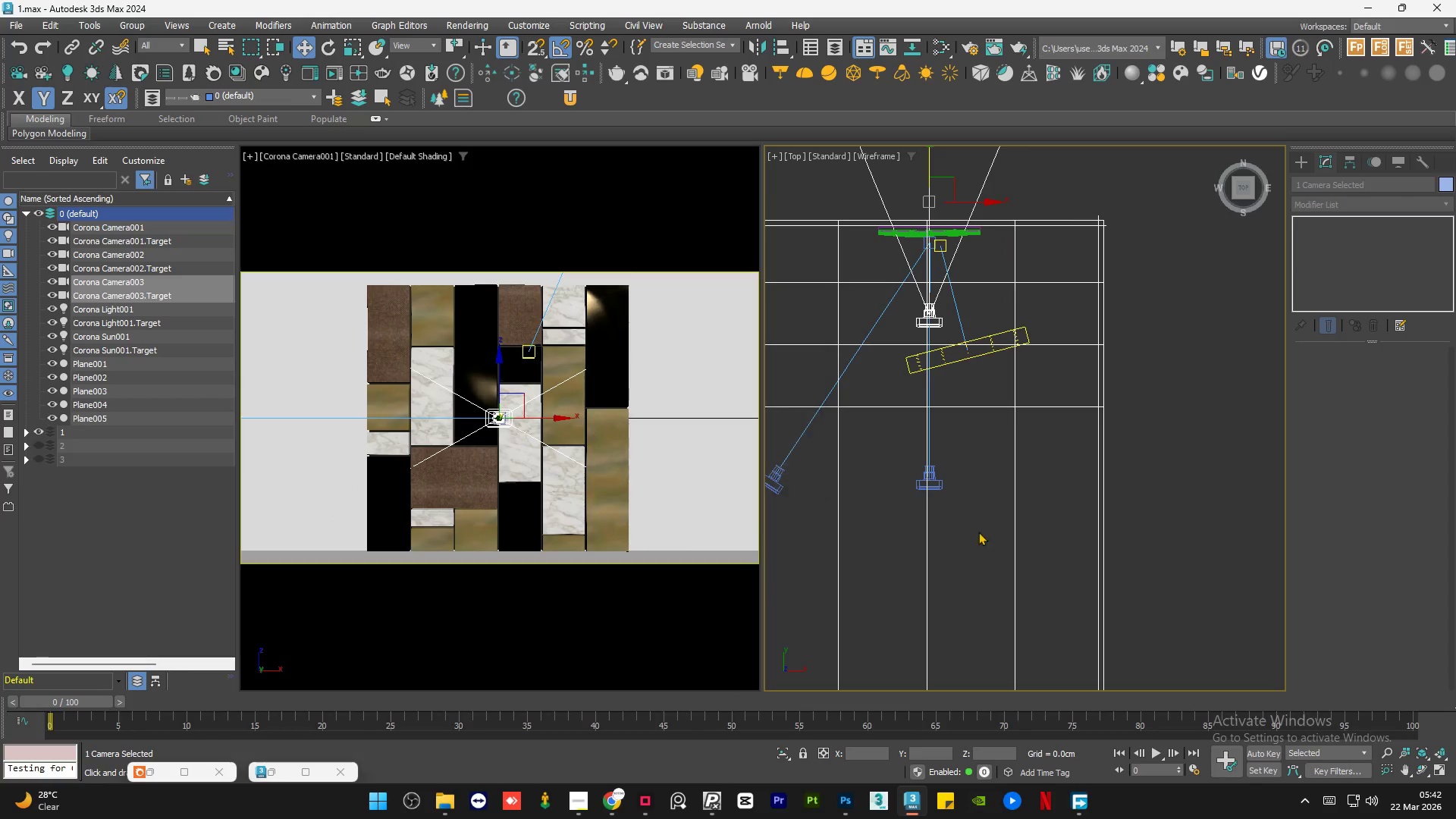 
key(C)
 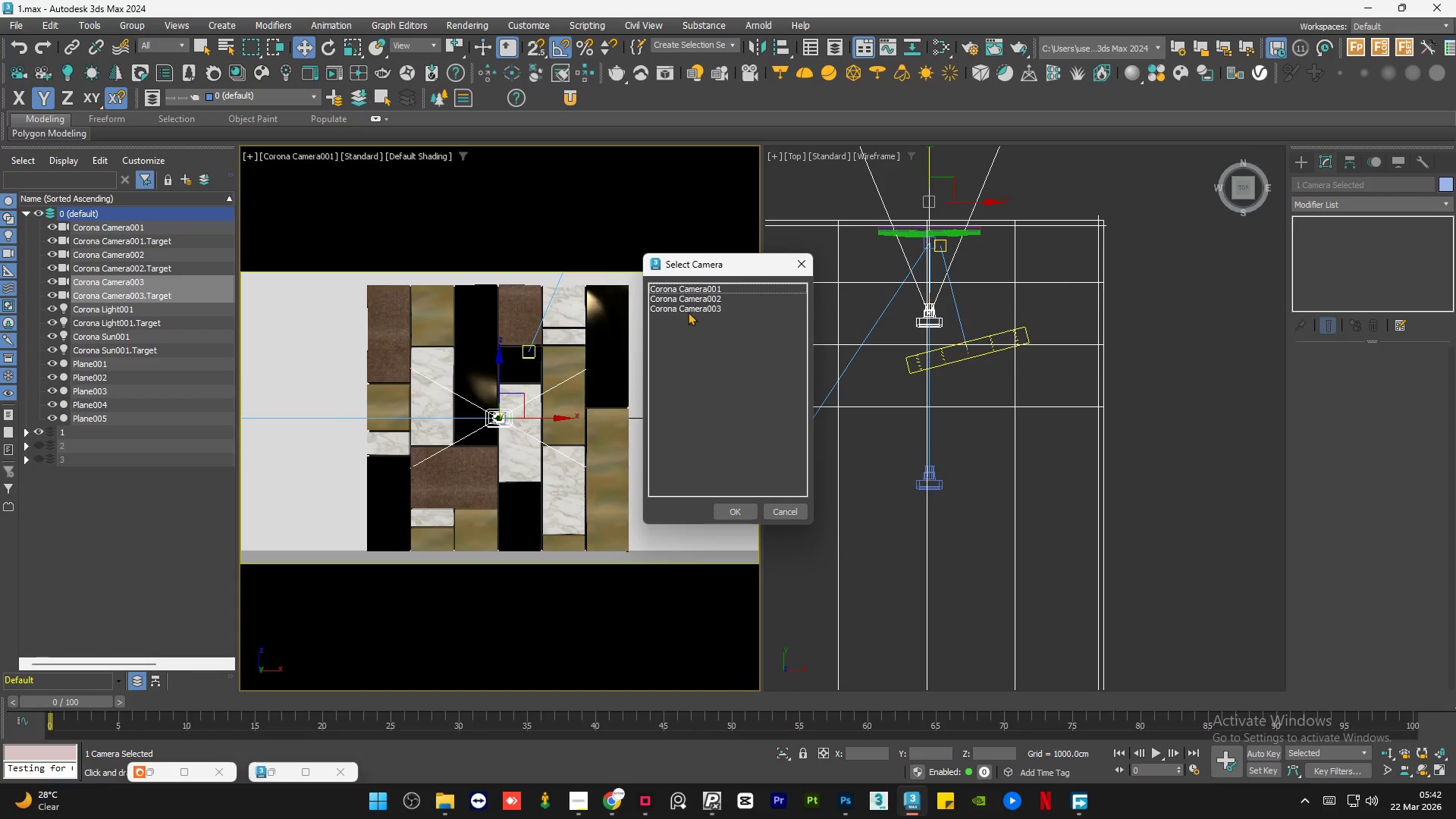 
double_click([689, 309])
 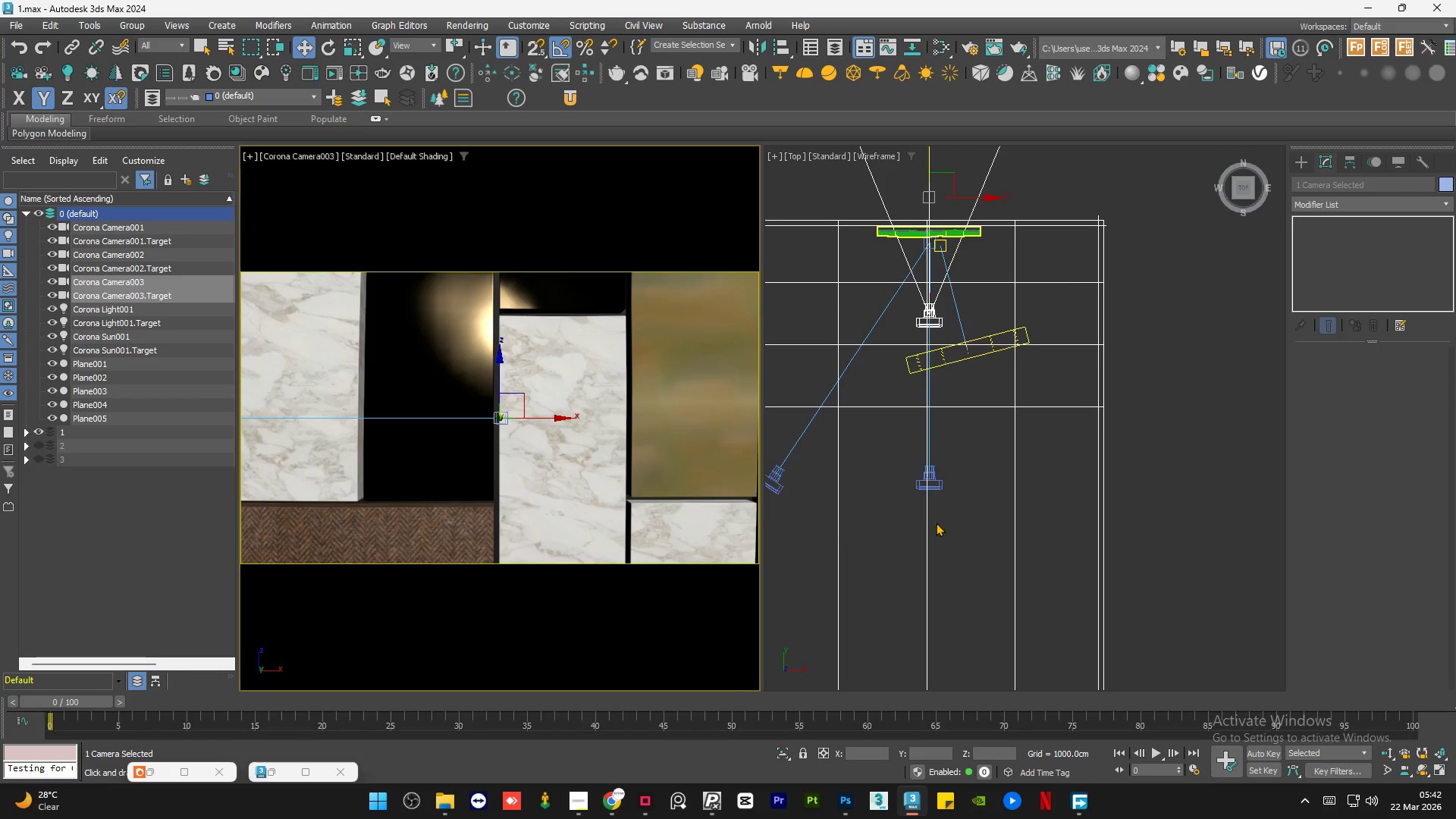 
left_click([1243, 187])
 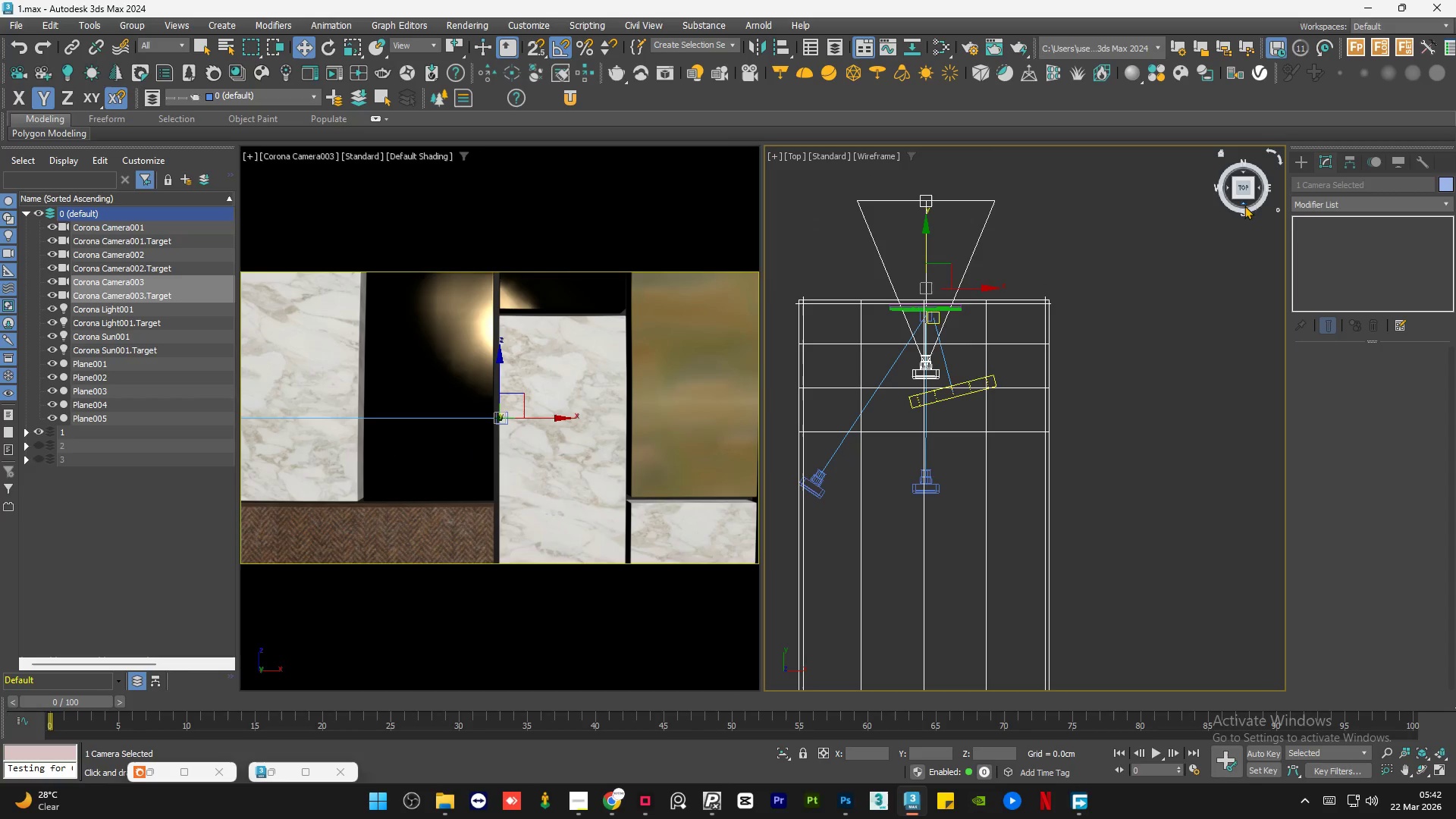 
left_click([1242, 201])
 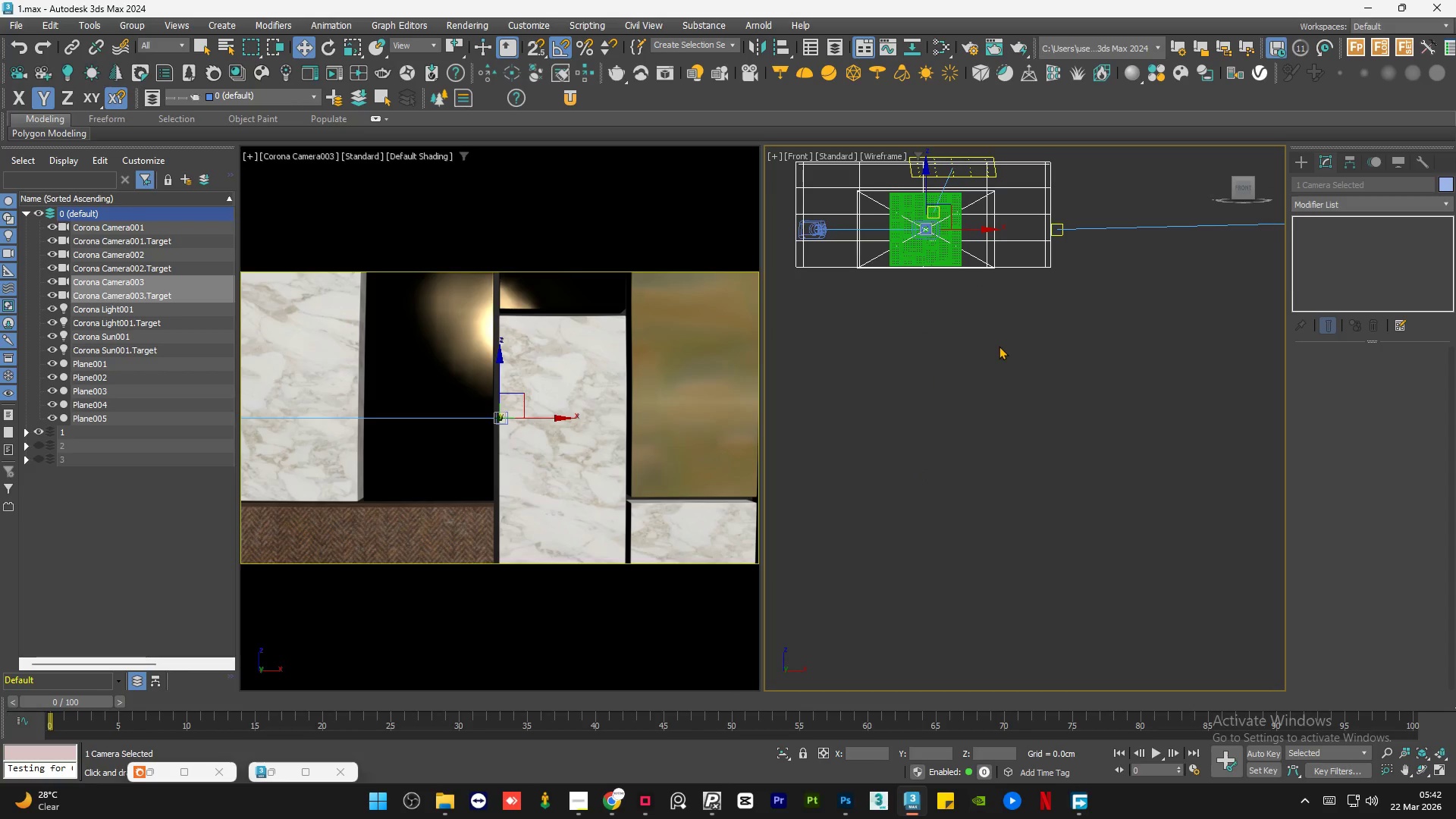 
scroll: coordinate [941, 375], scroll_direction: down, amount: 4.0
 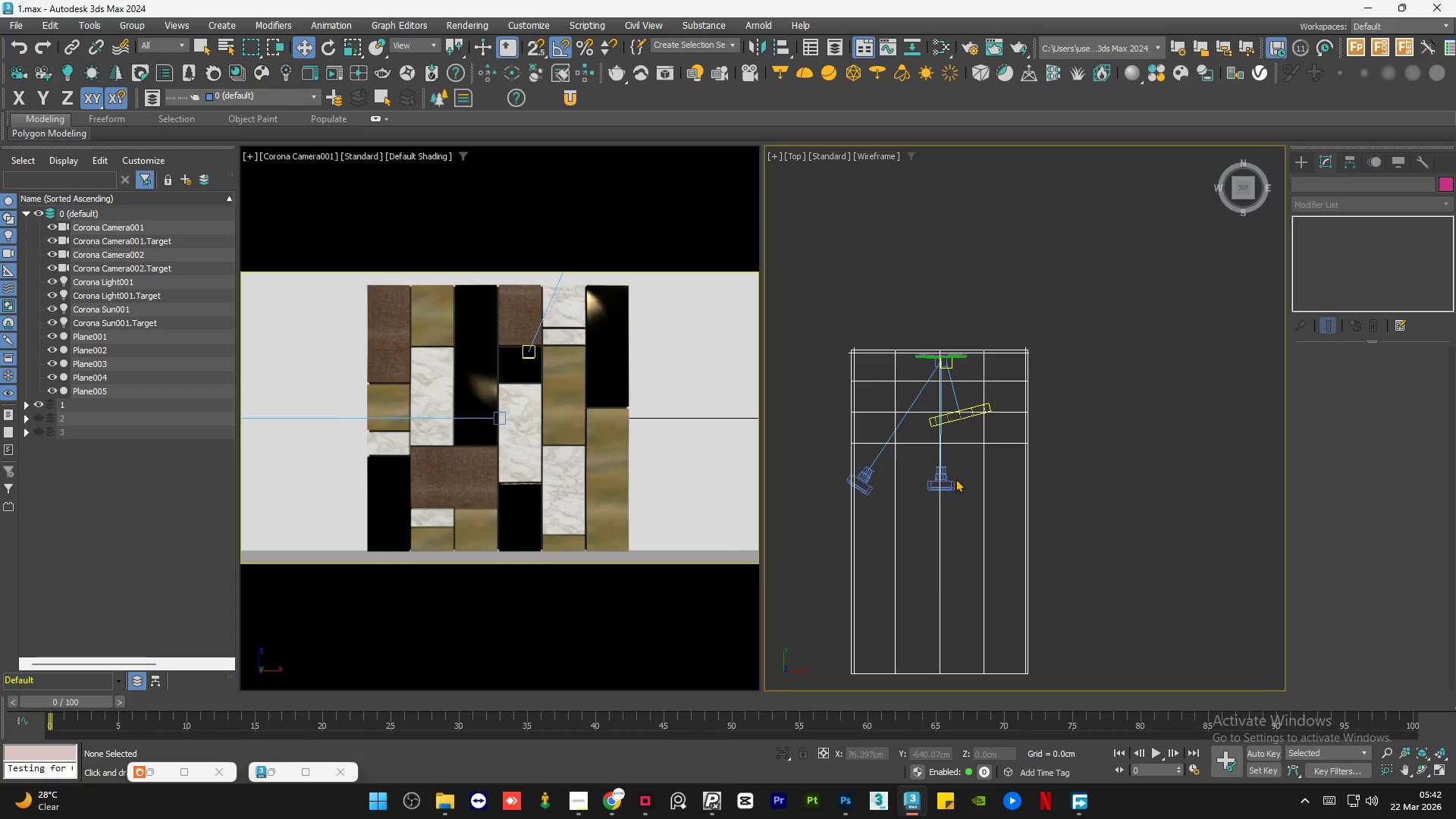 
scroll: coordinate [949, 479], scroll_direction: up, amount: 2.0
 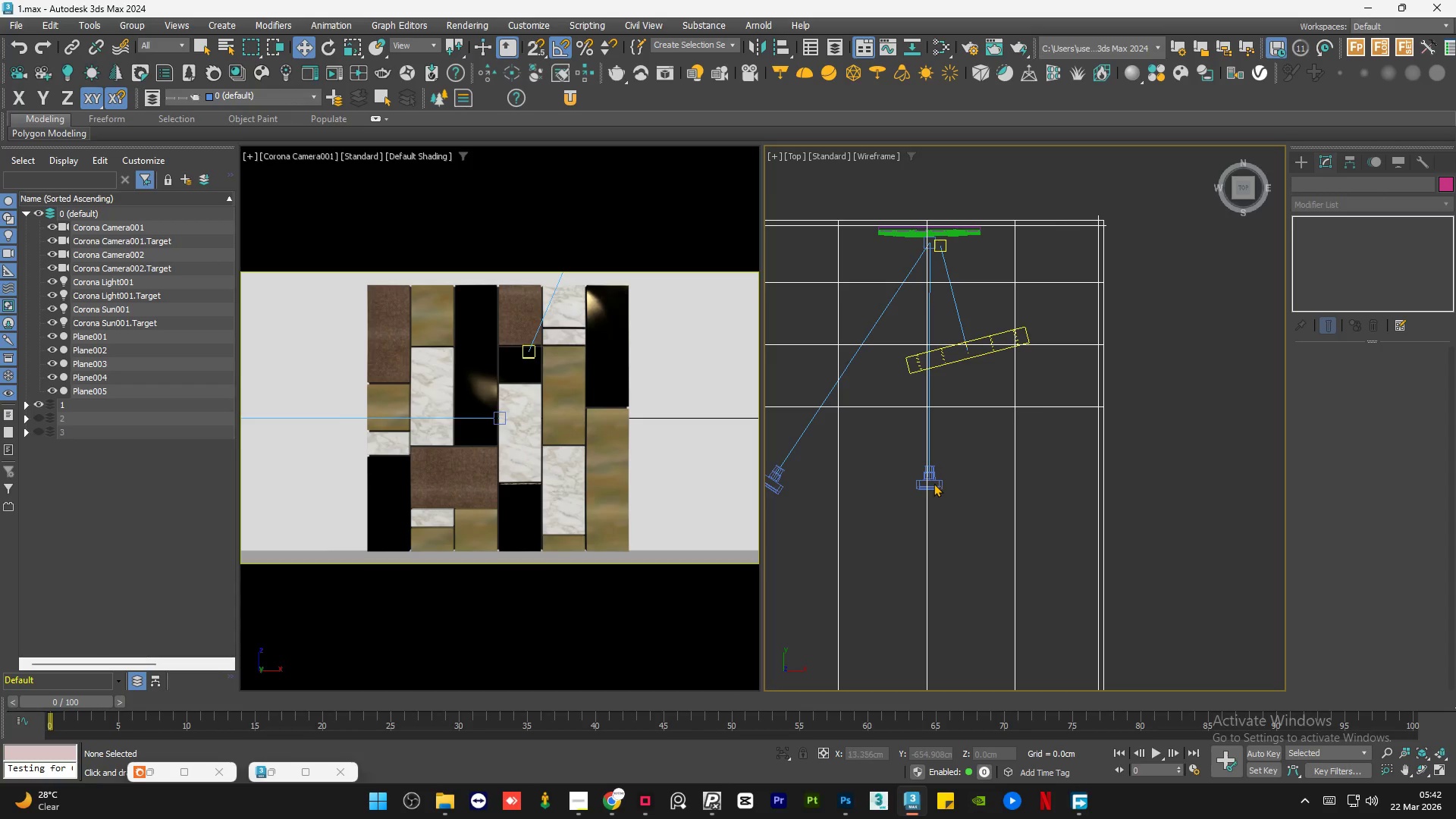 
wait(5.5)
 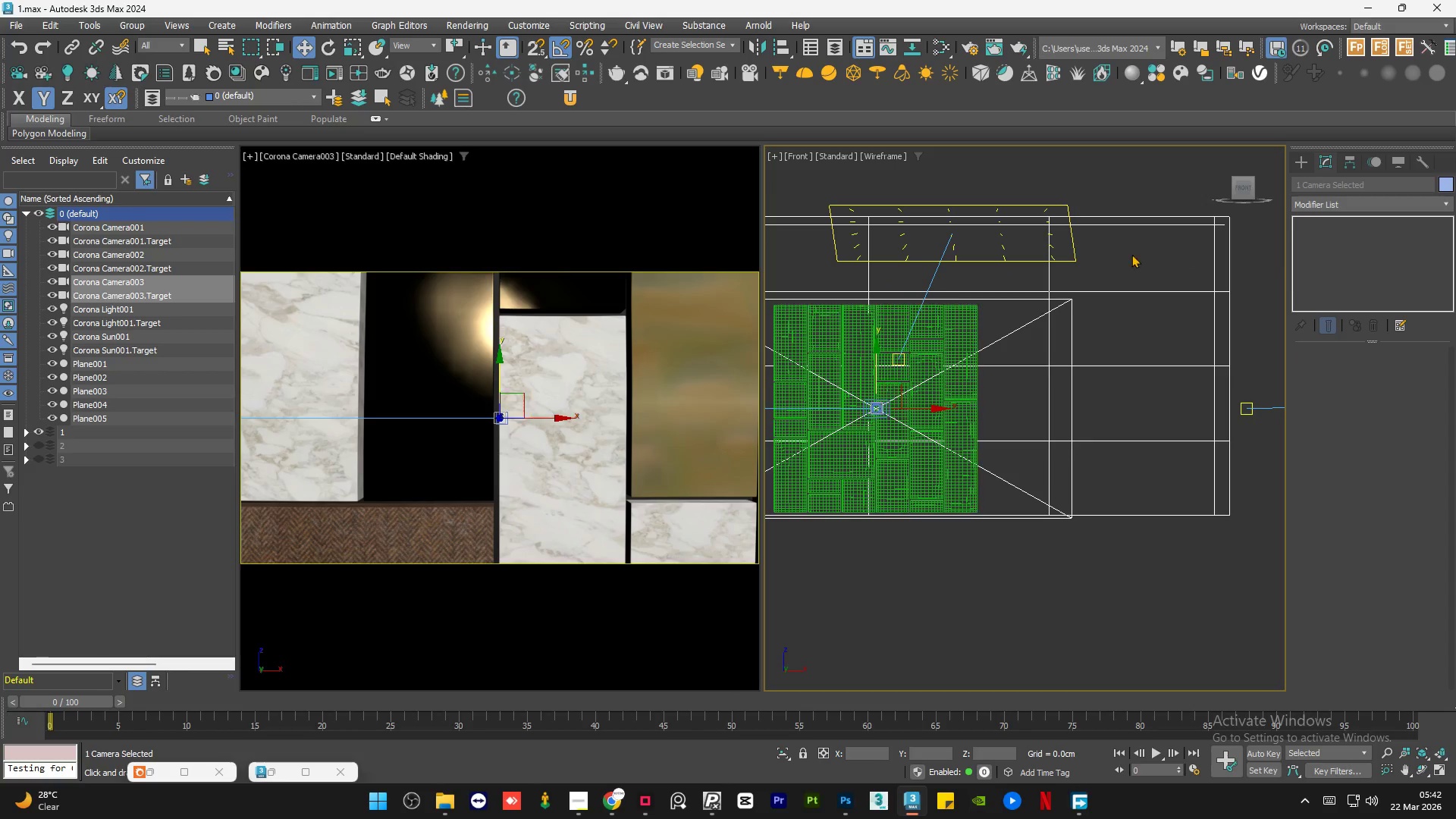 
left_click([115, 522])
 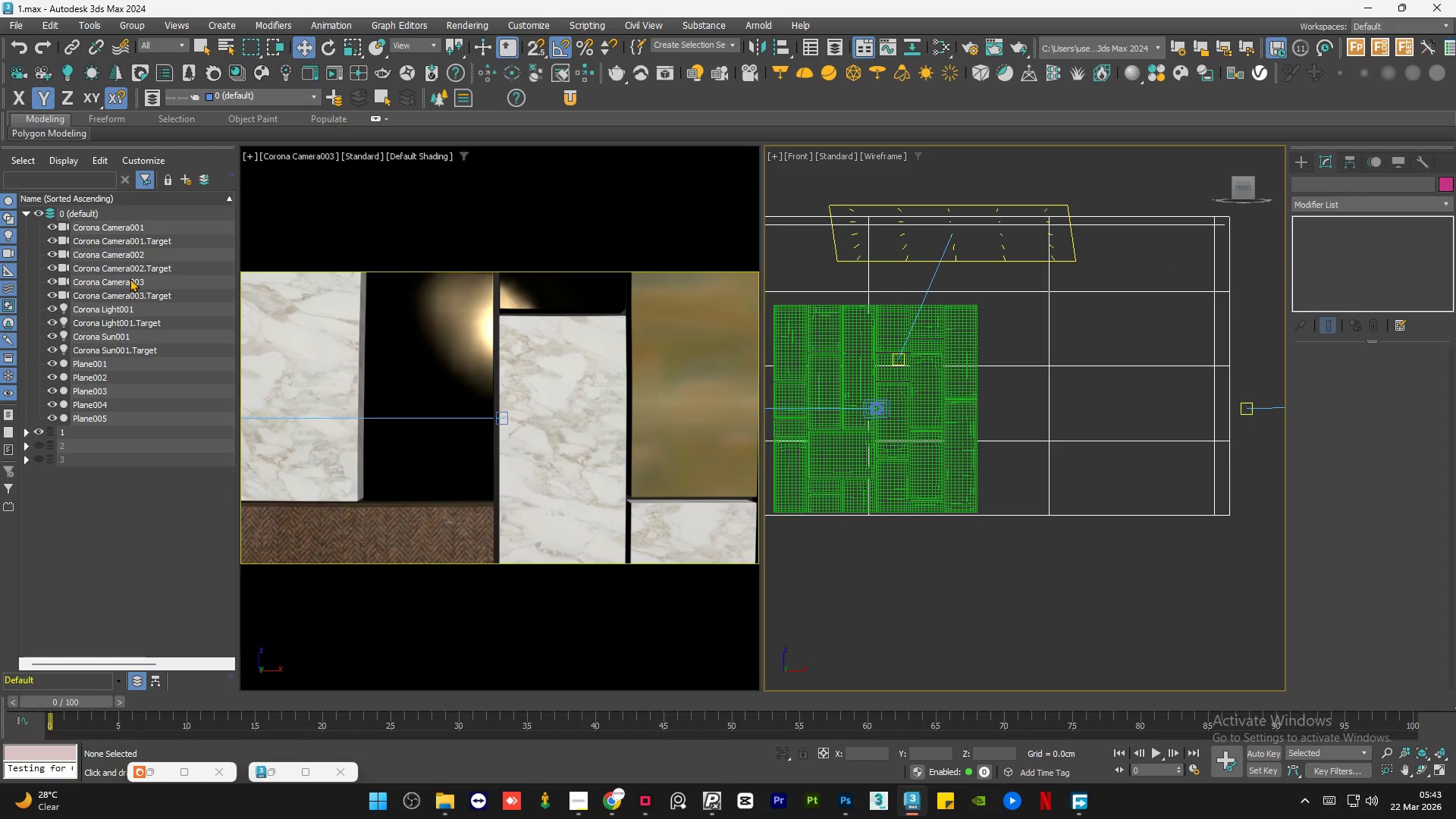 
left_click([132, 284])
 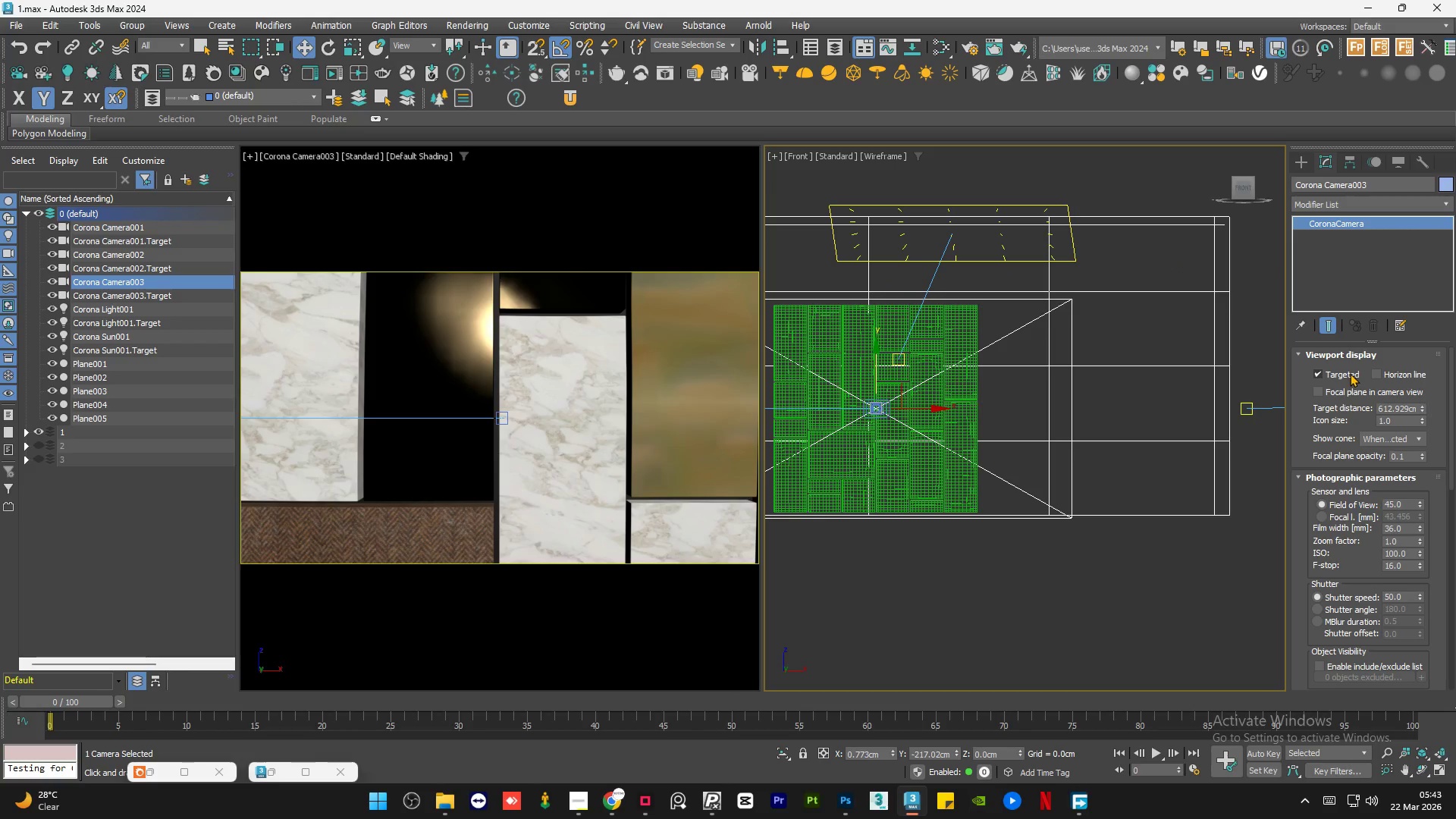 
left_click([1320, 372])
 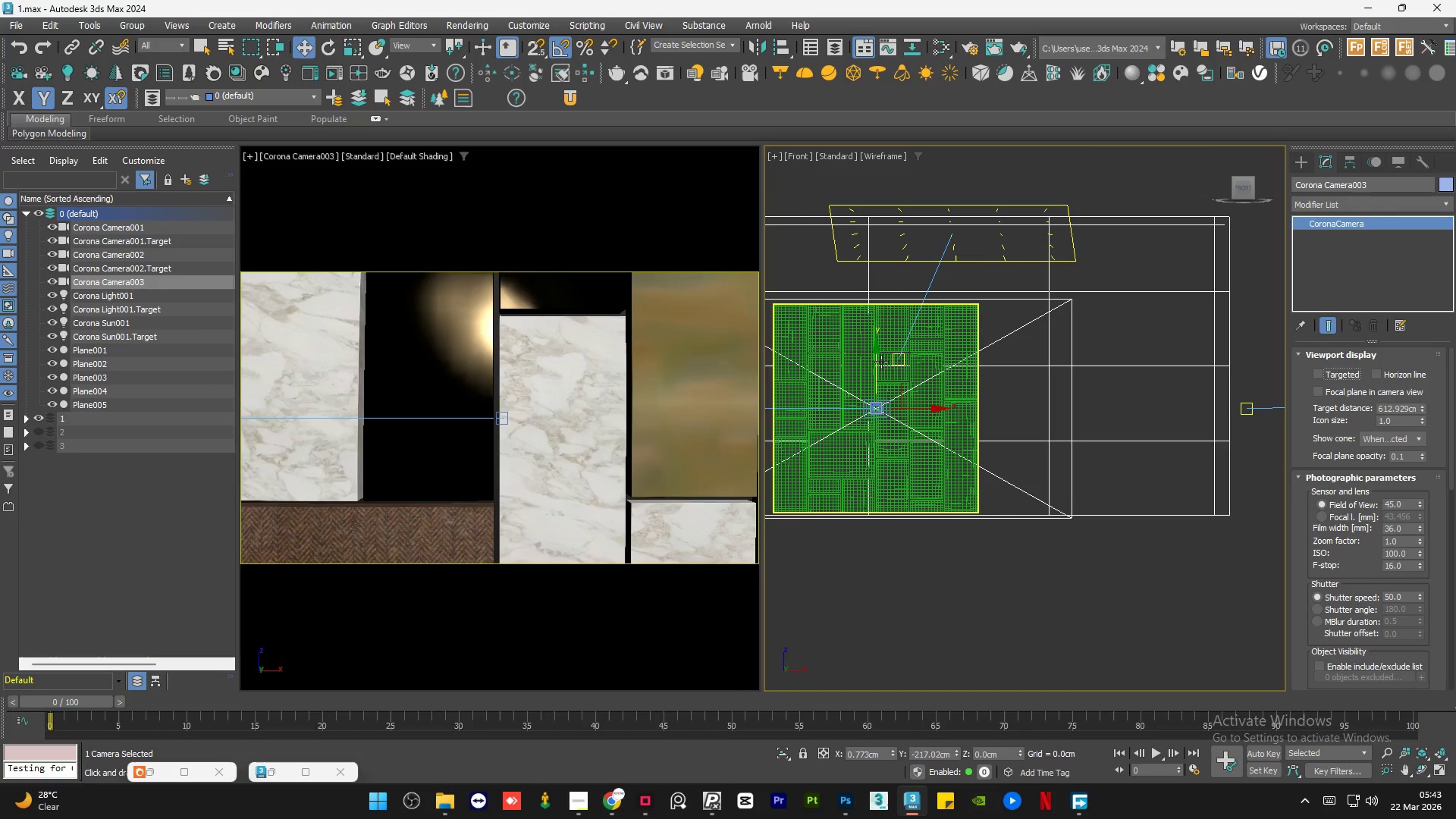 
left_click_drag(start_coordinate=[877, 362], to_coordinate=[893, 297])
 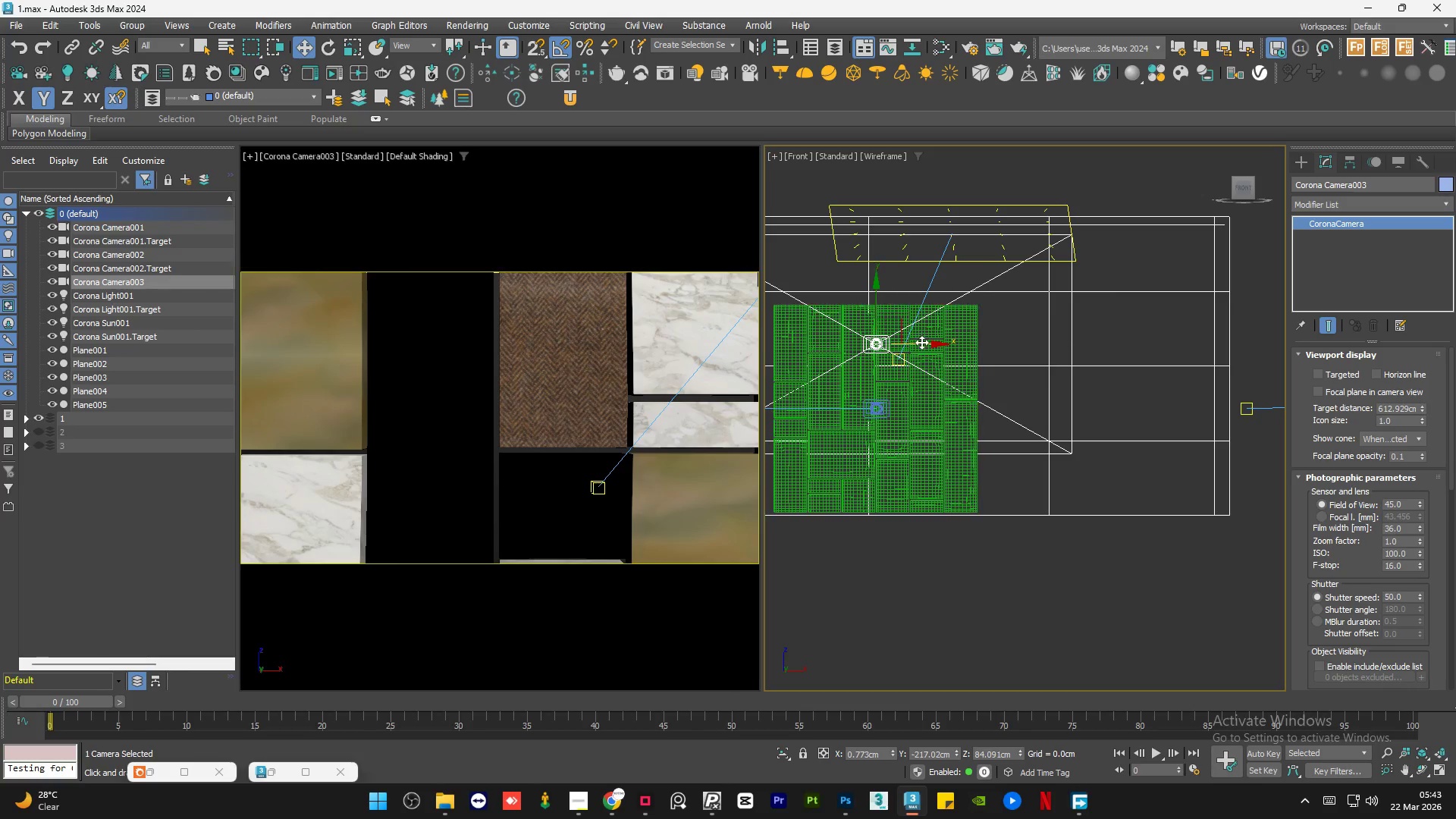 
scroll: coordinate [917, 491], scroll_direction: down, amount: 1.0
 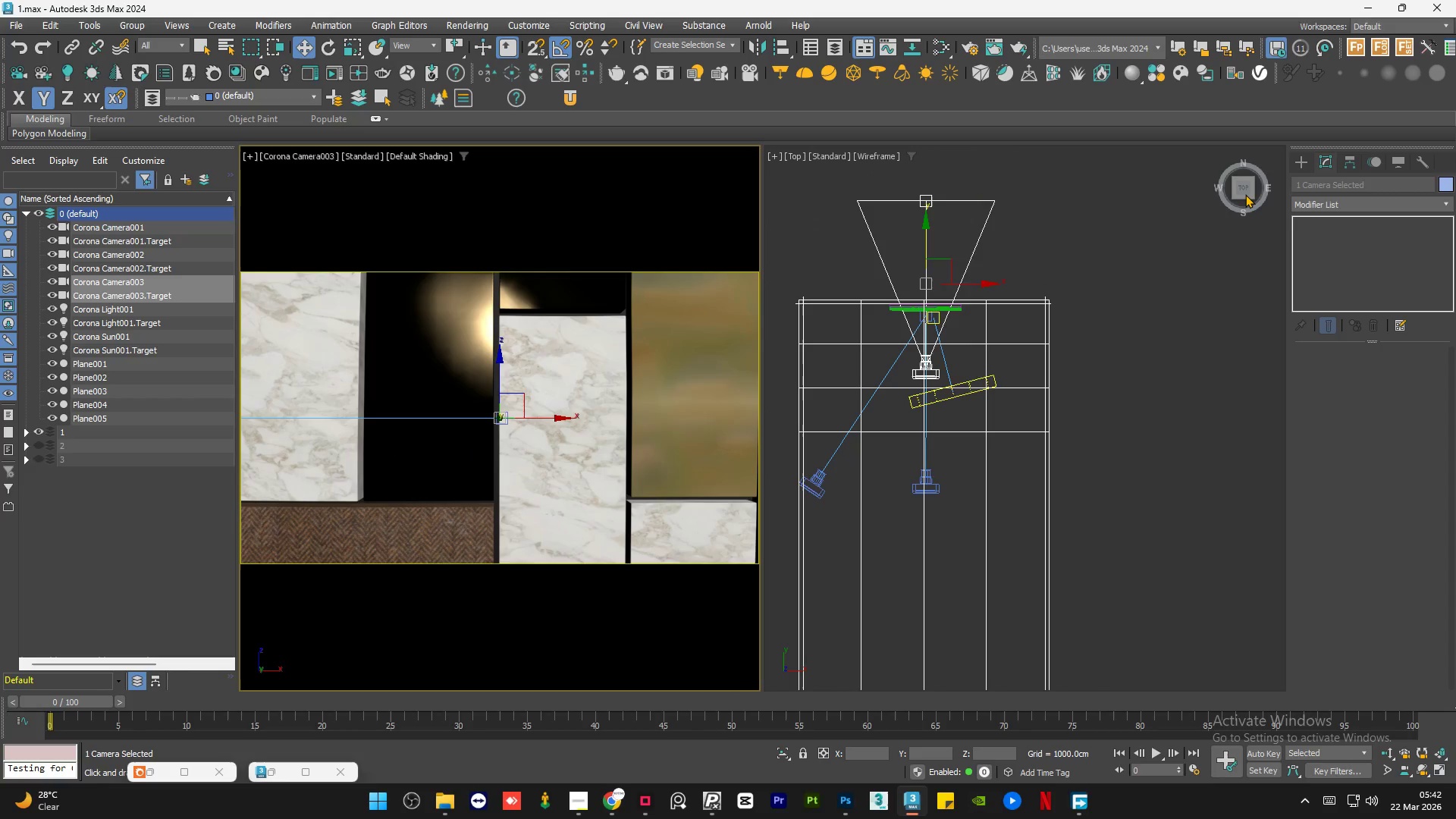 
left_click_drag(start_coordinate=[921, 342], to_coordinate=[938, 350])
 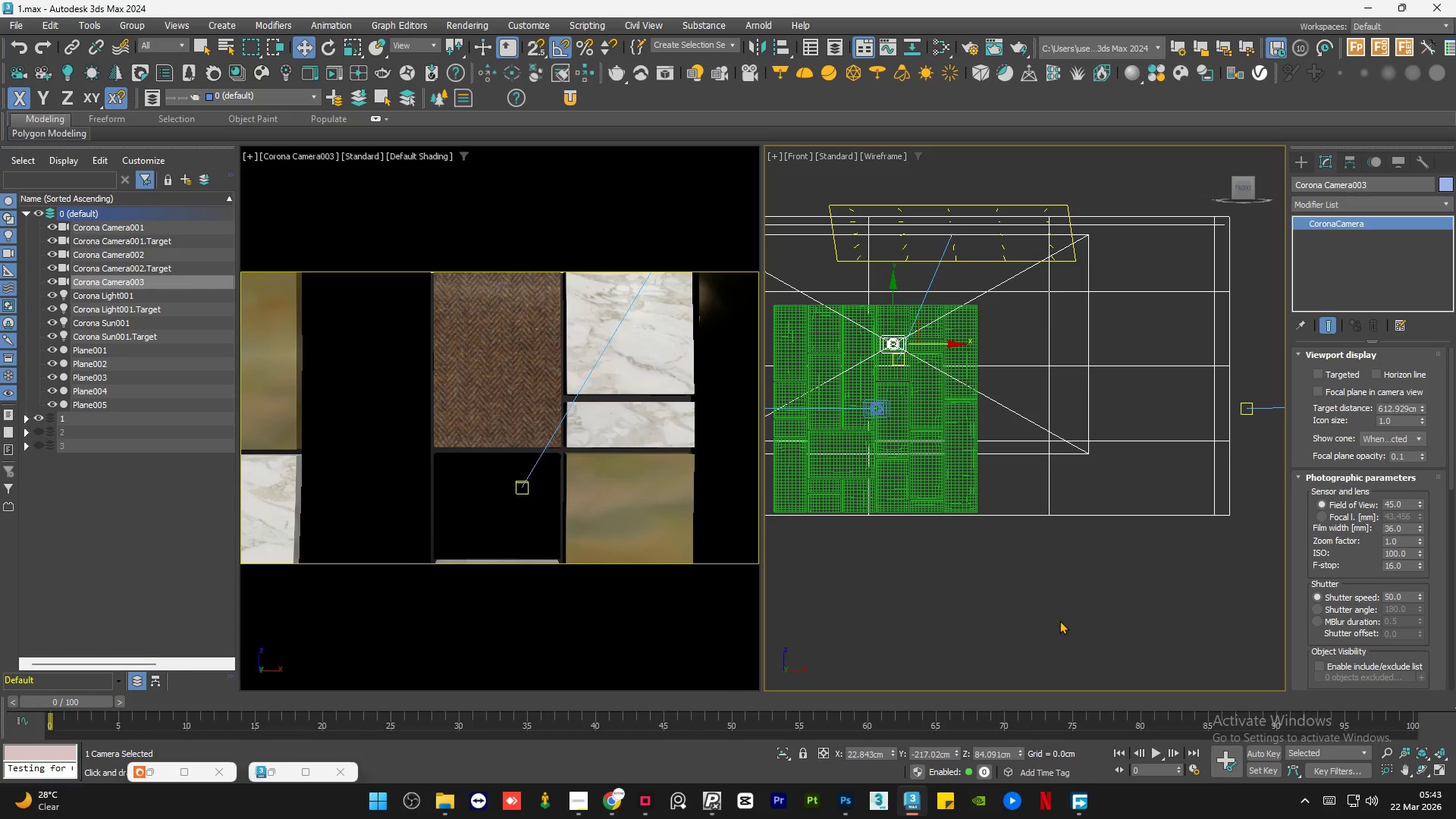 
scroll: coordinate [924, 373], scroll_direction: down, amount: 1.0
 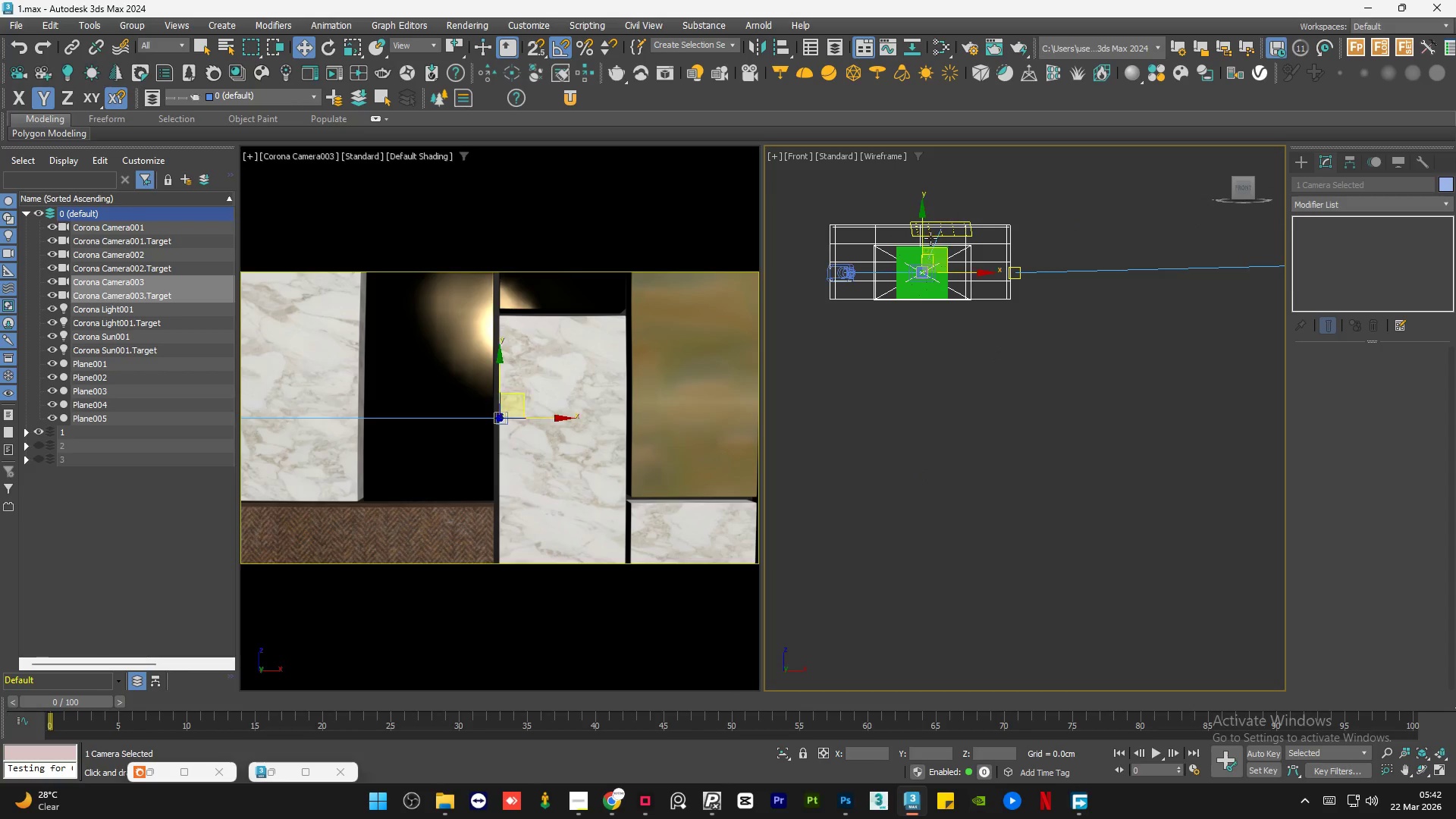 
scroll: coordinate [927, 296], scroll_direction: up, amount: 4.0
 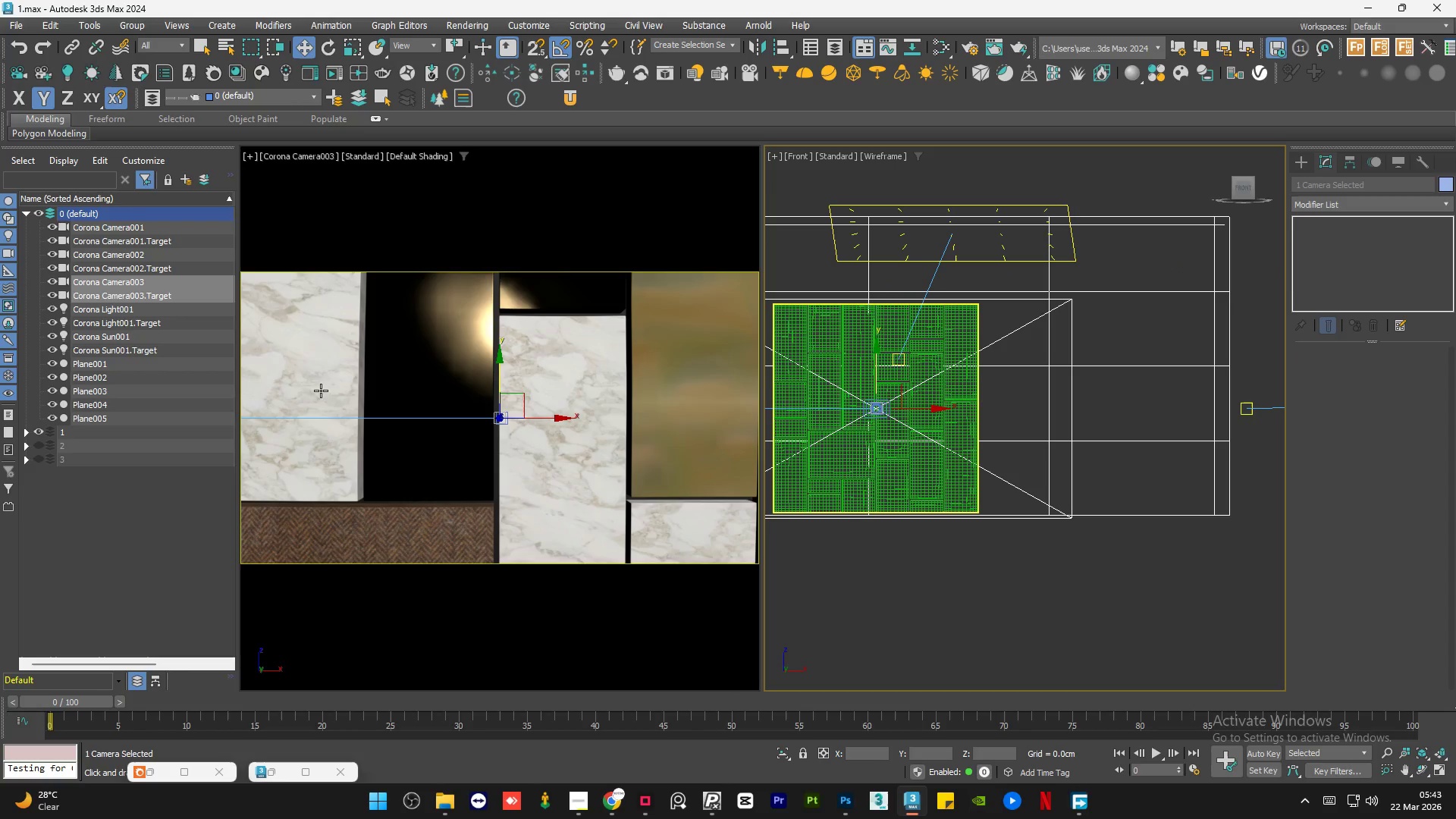 
left_click([1059, 620])
 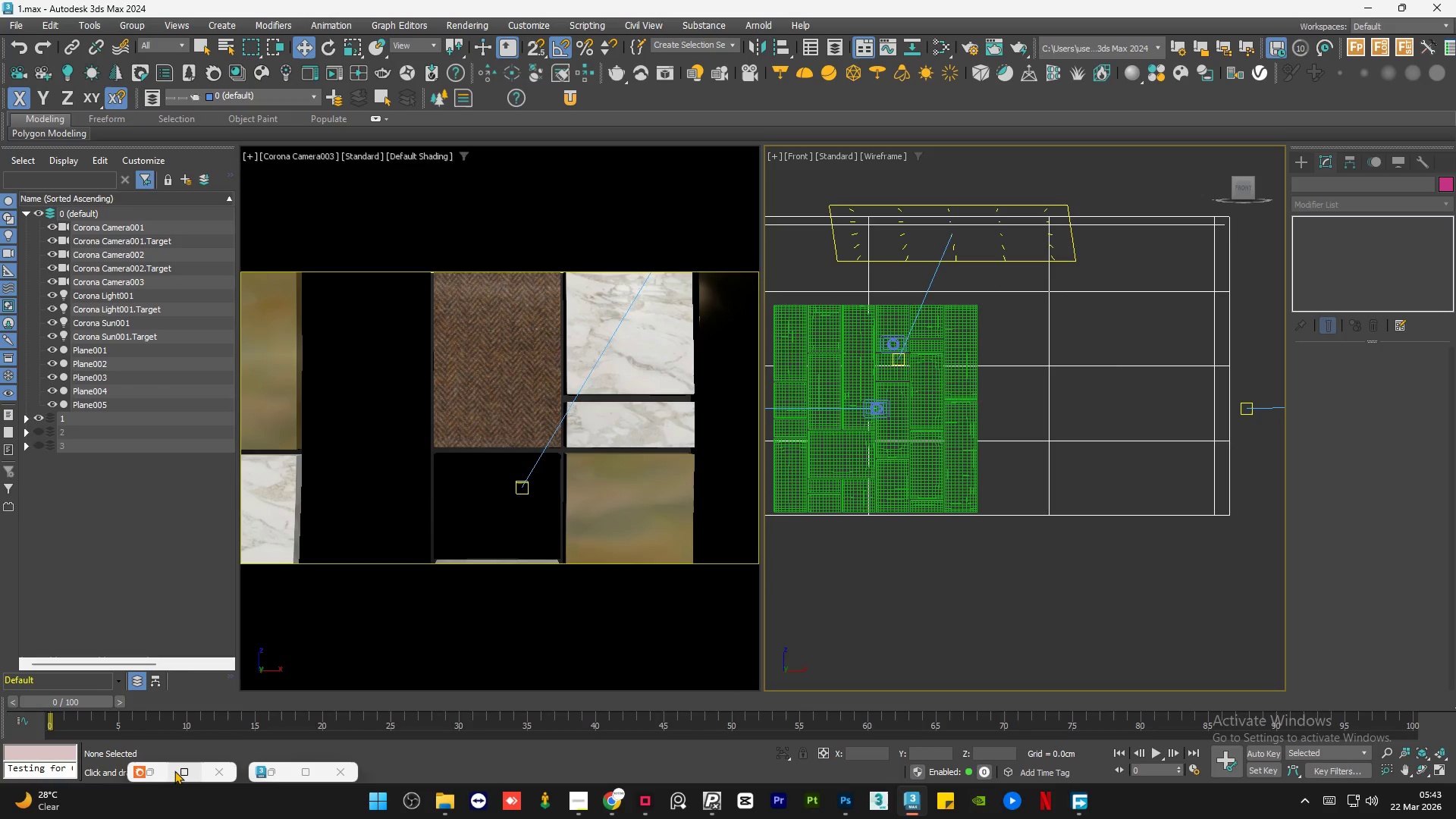 
left_click([155, 777])
 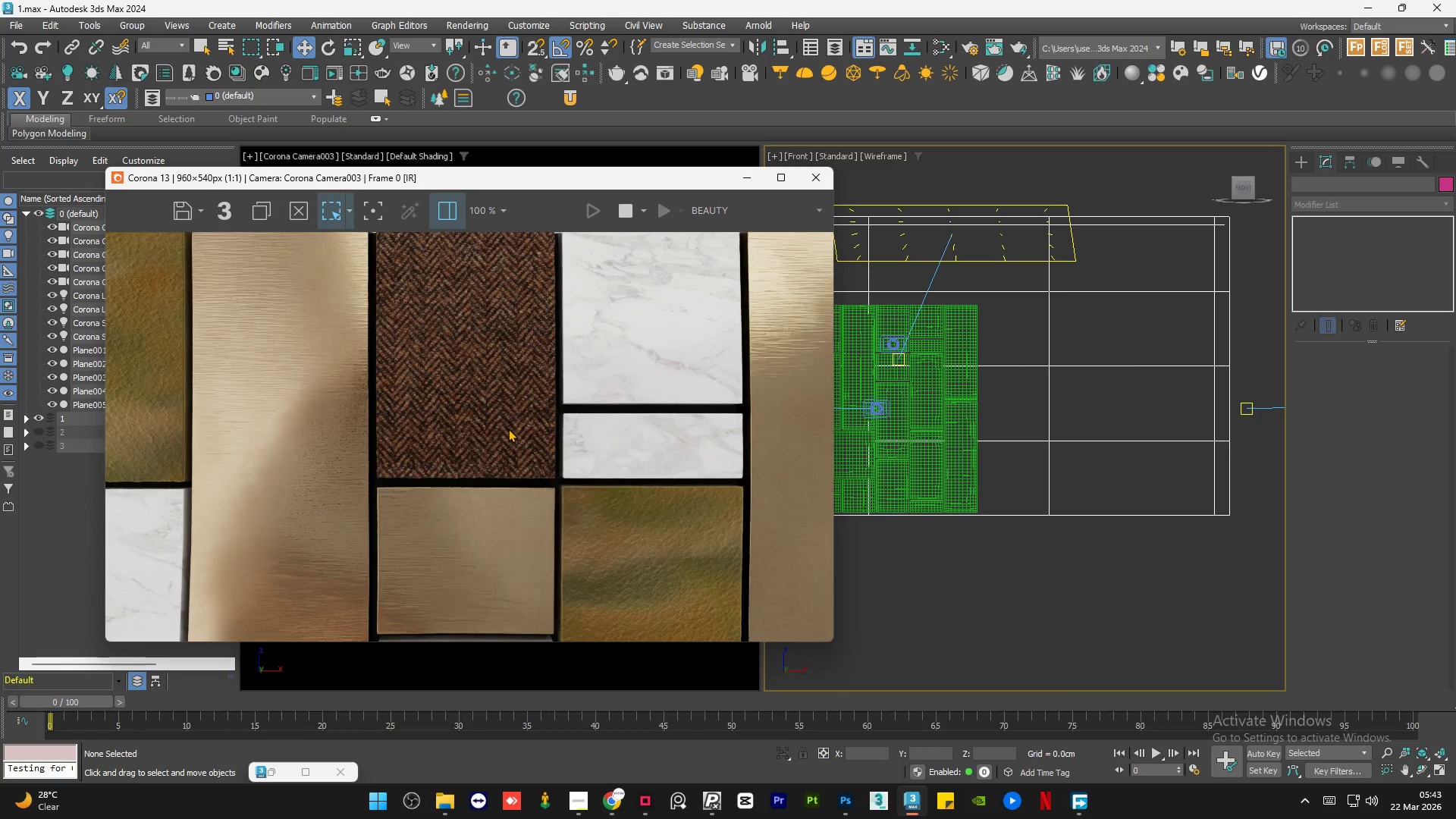 
wait(8.91)
 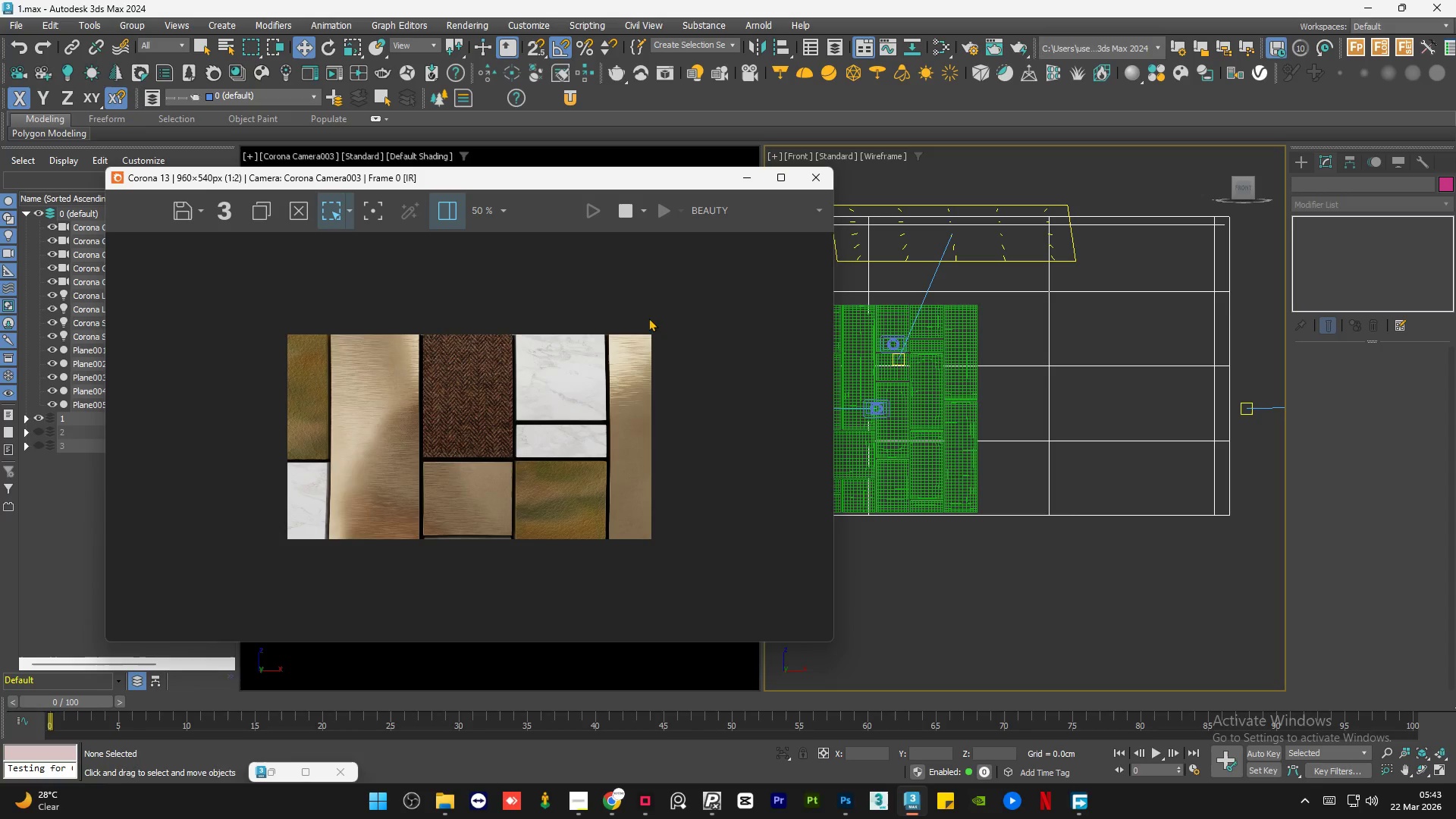 
left_click([740, 174])
 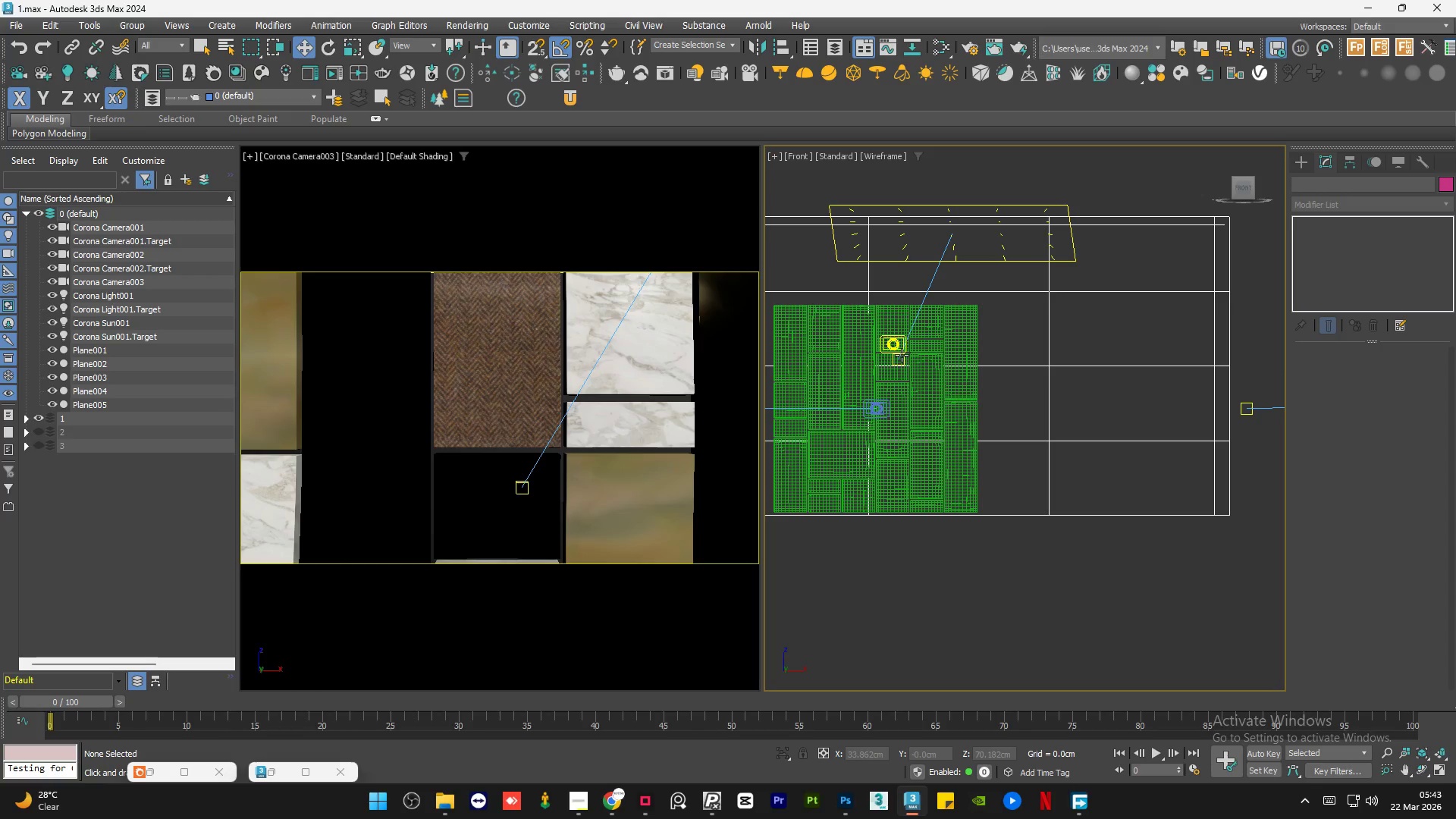 
left_click([902, 355])
 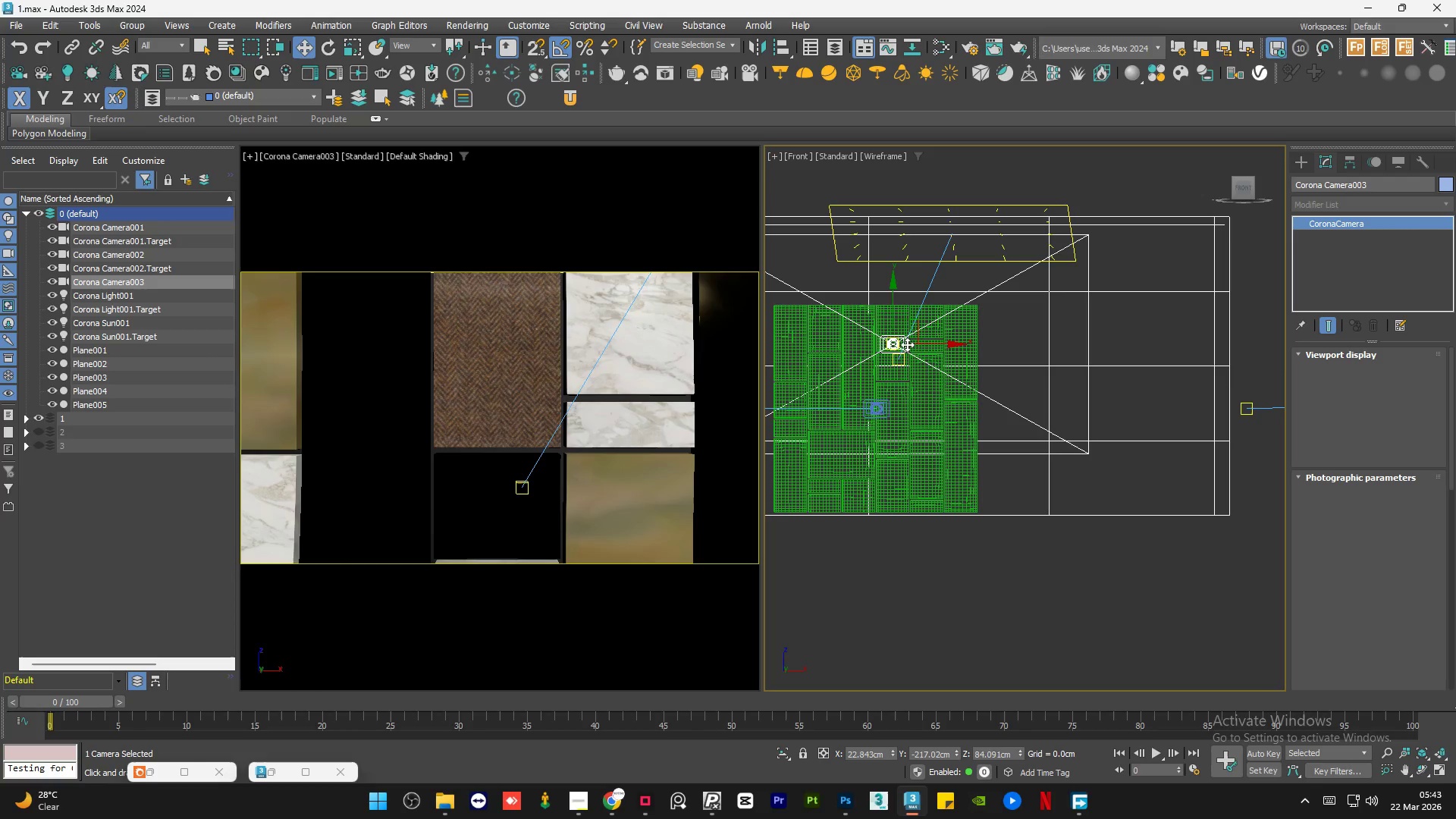 
left_click_drag(start_coordinate=[923, 344], to_coordinate=[907, 329])
 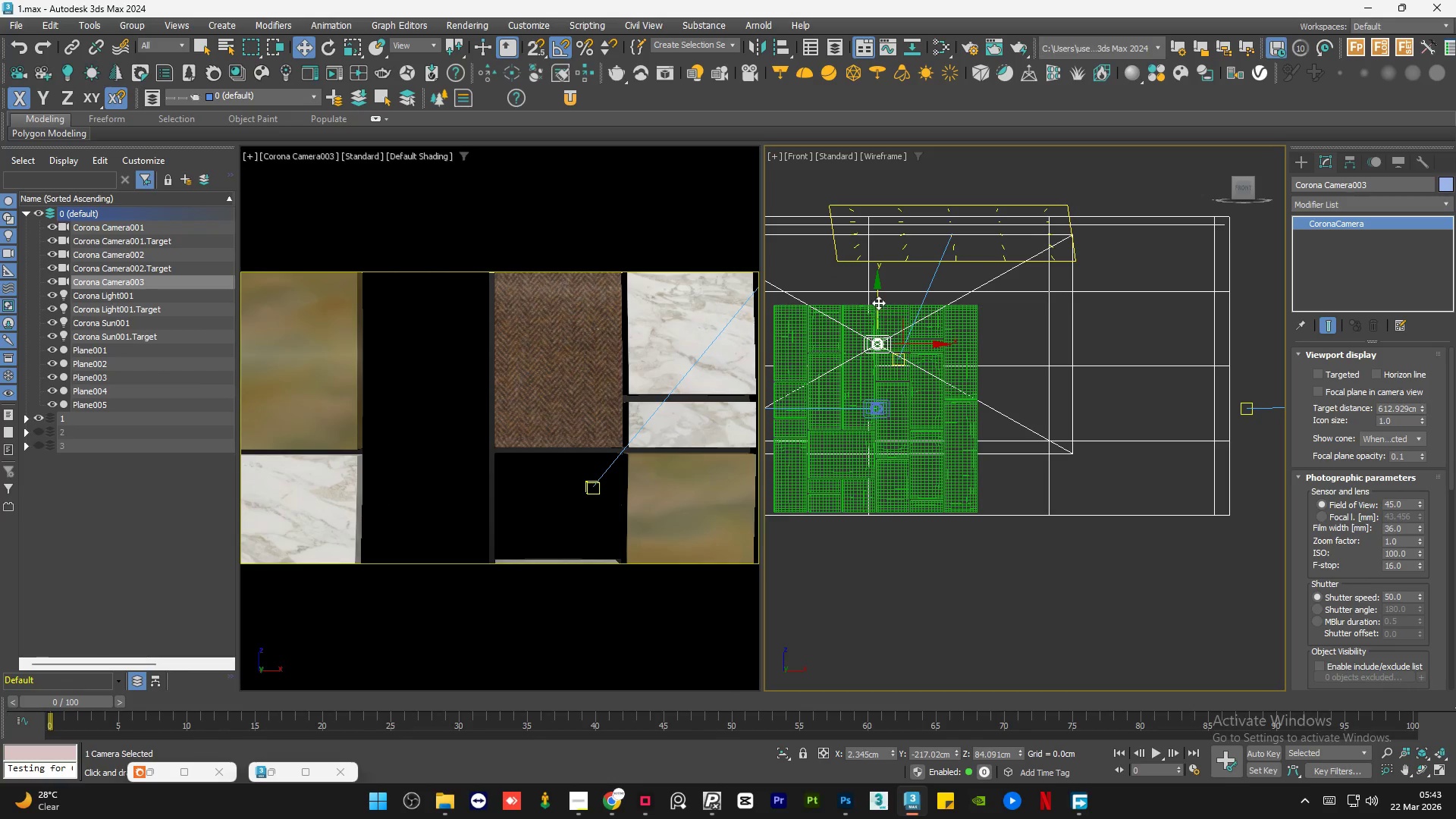 
scroll: coordinate [508, 428], scroll_direction: down, amount: 1.0
 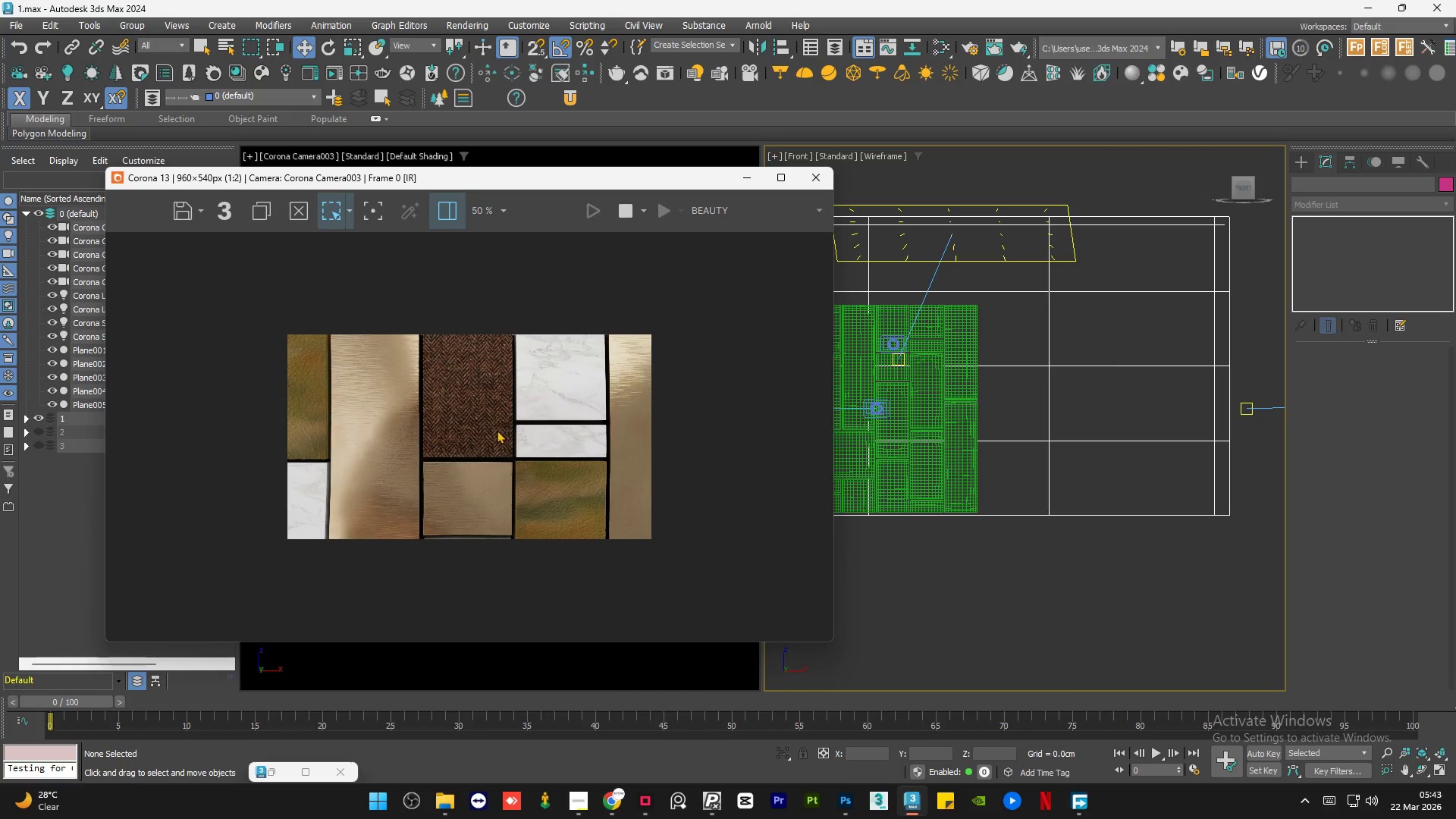 
left_click_drag(start_coordinate=[878, 303], to_coordinate=[910, 306])
 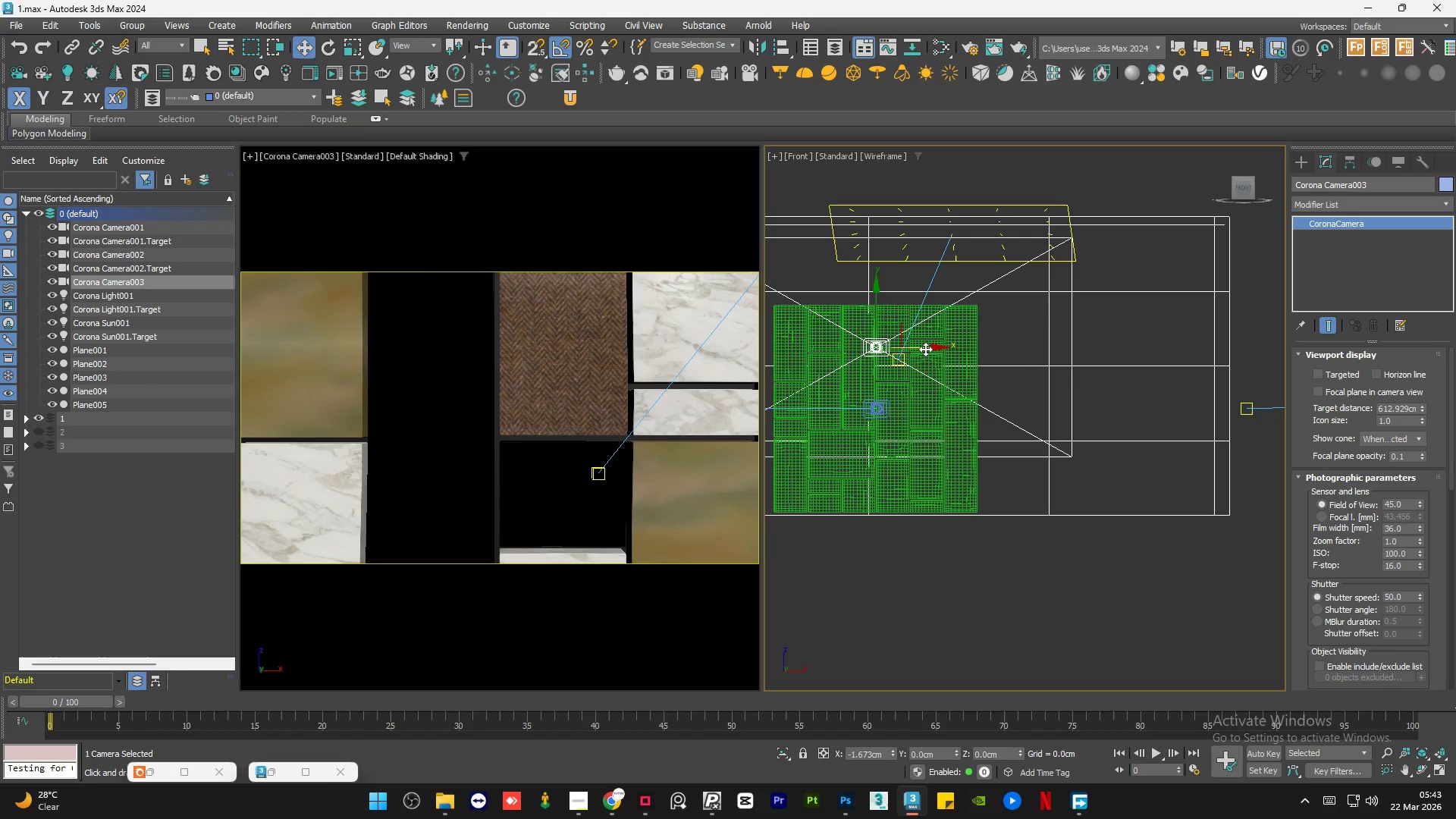 
scroll: coordinate [494, 431], scroll_direction: up, amount: 1.0
 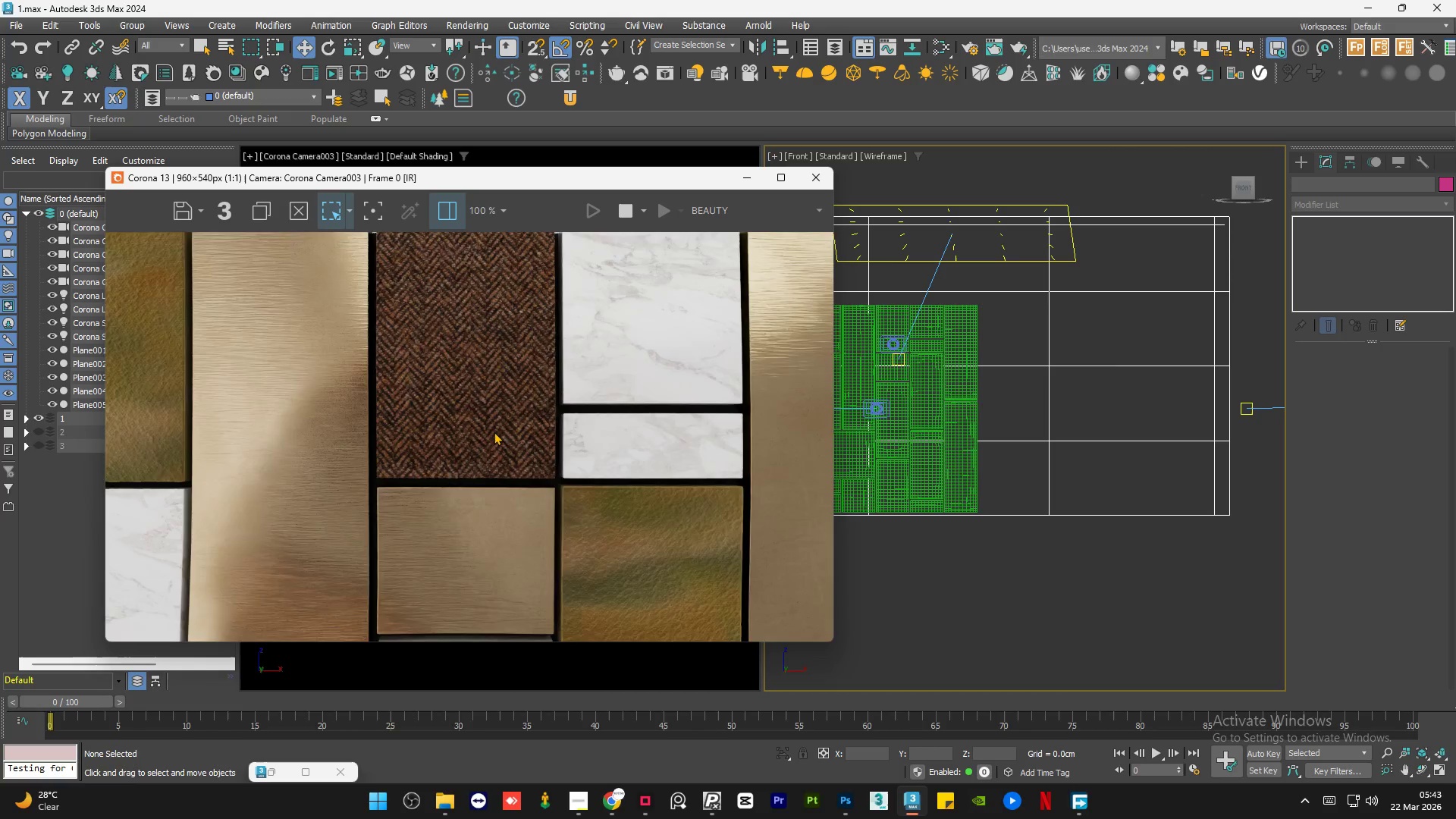 
scroll: coordinate [494, 431], scroll_direction: down, amount: 1.0
 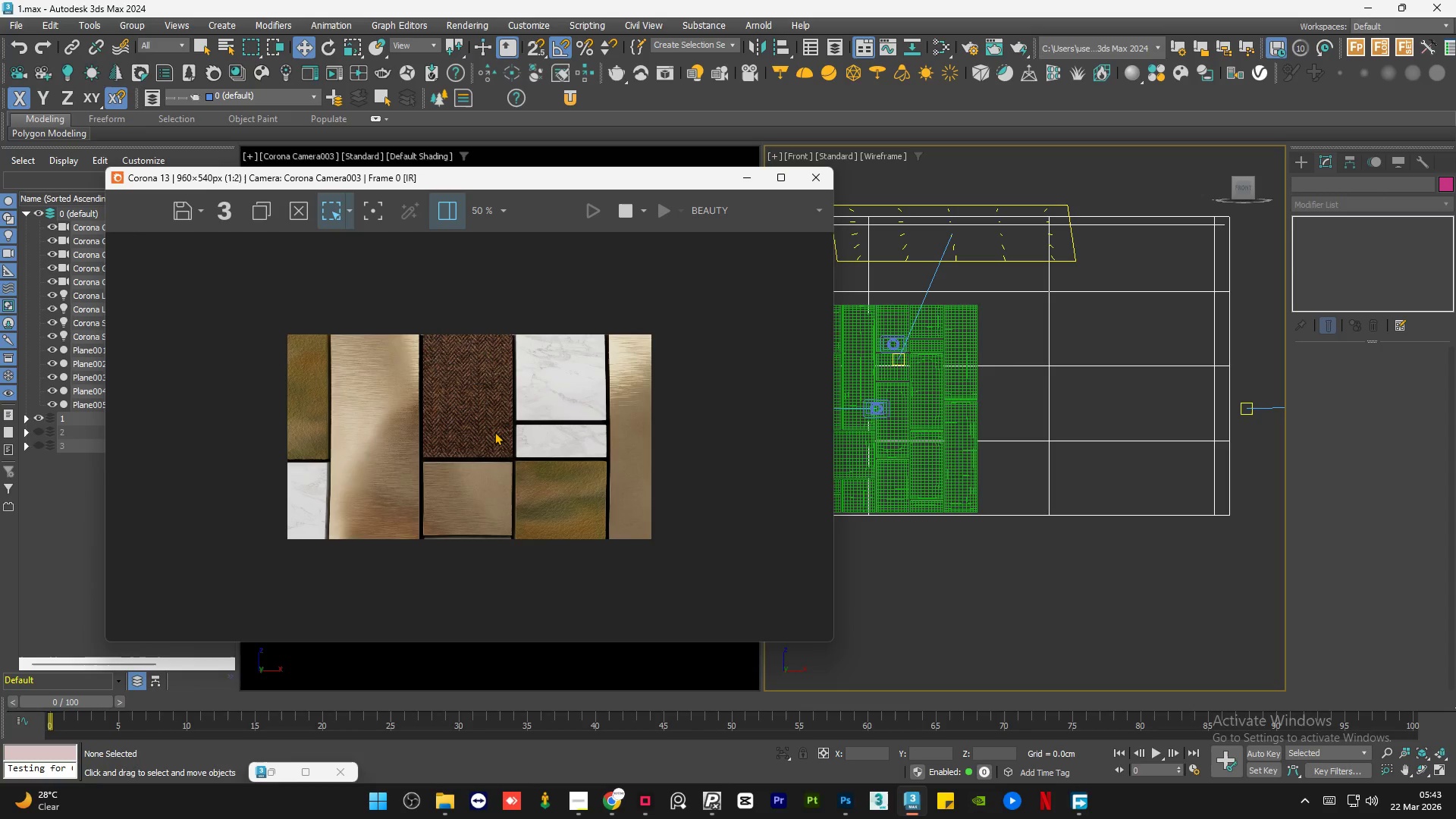 
scroll: coordinate [494, 431], scroll_direction: up, amount: 1.0
 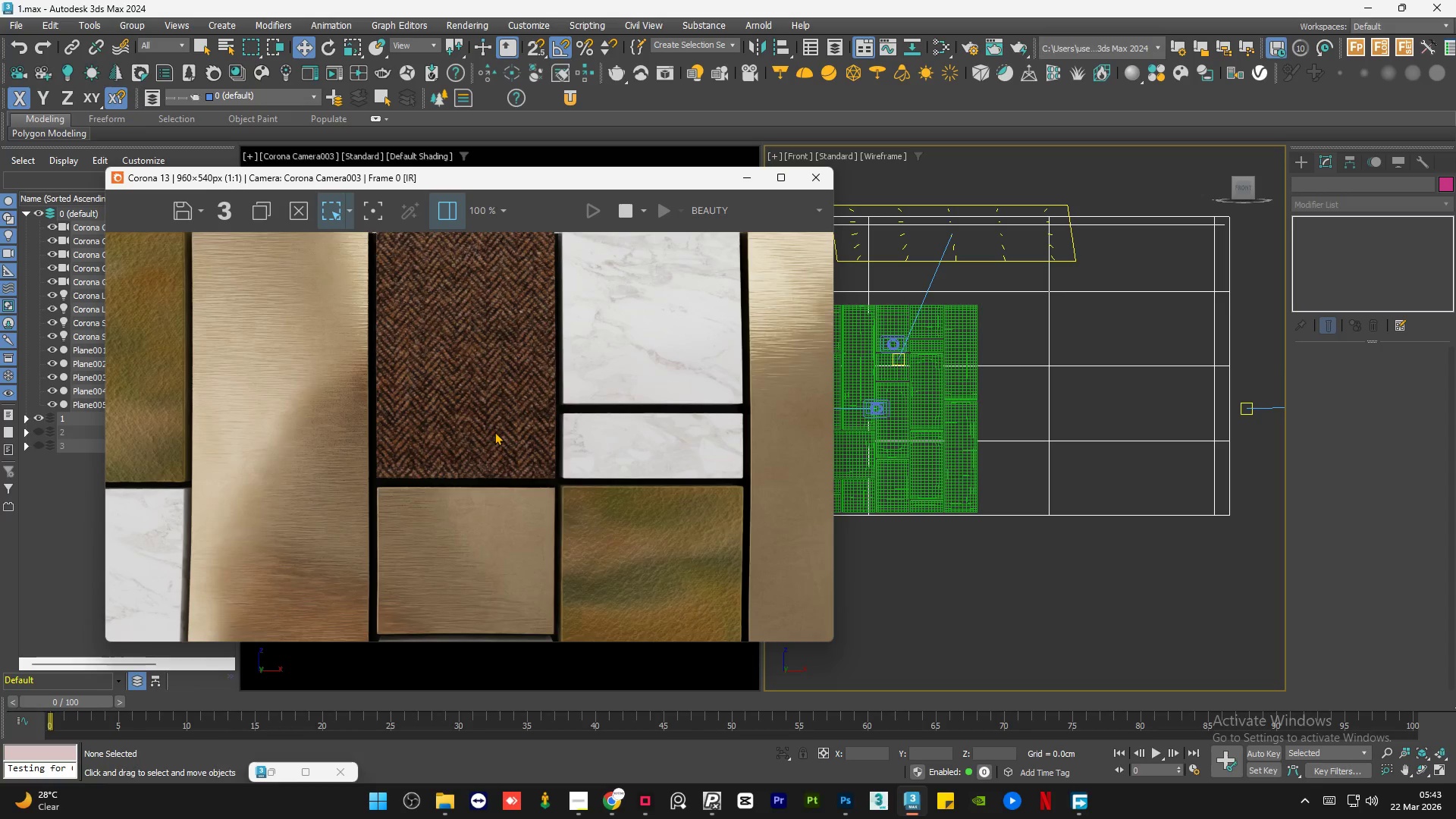 
scroll: coordinate [494, 431], scroll_direction: down, amount: 1.0
 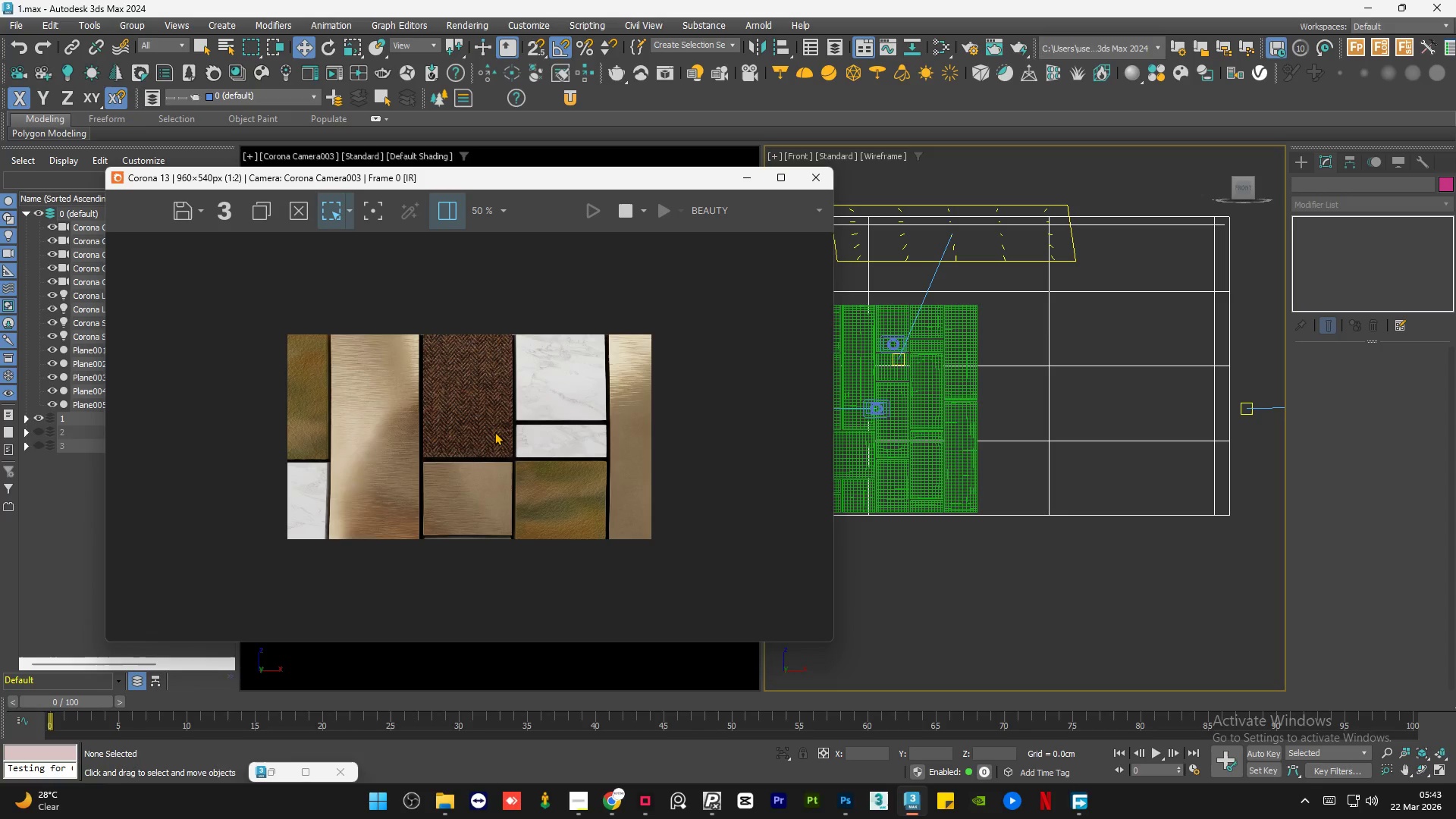 
scroll: coordinate [494, 431], scroll_direction: none, amount: 0.0
 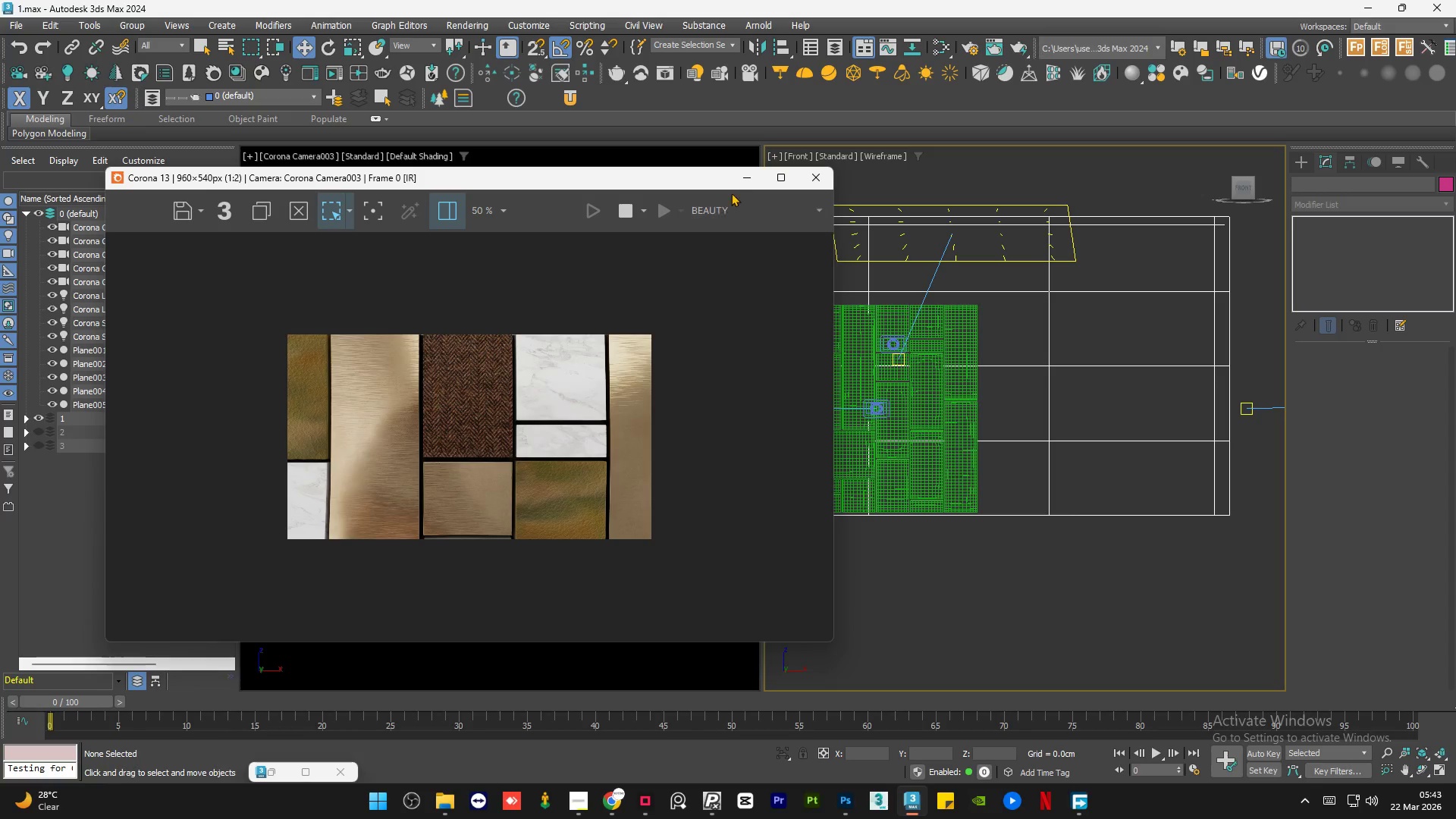 
left_click([954, 671])
 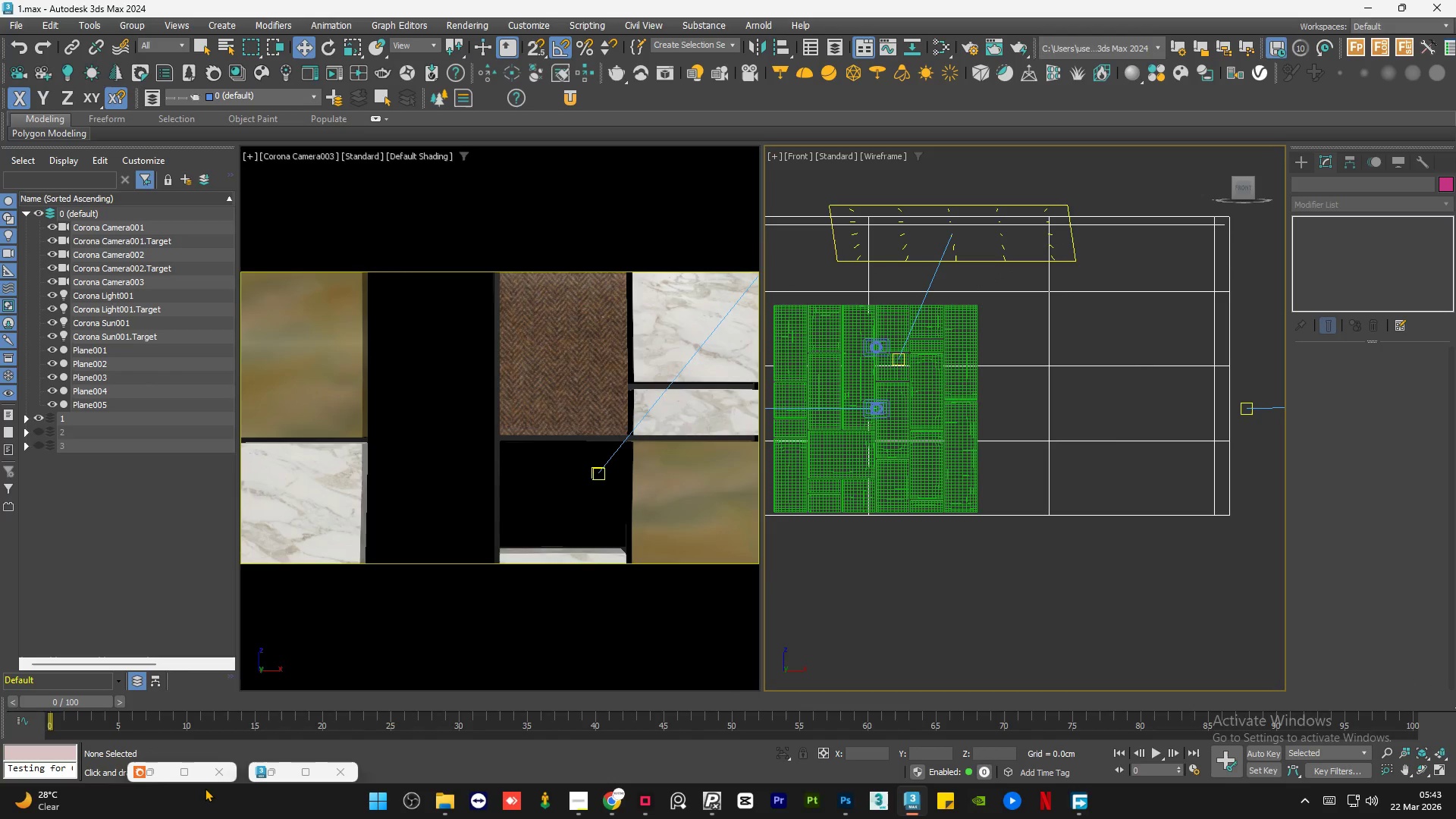 
left_click([156, 778])
 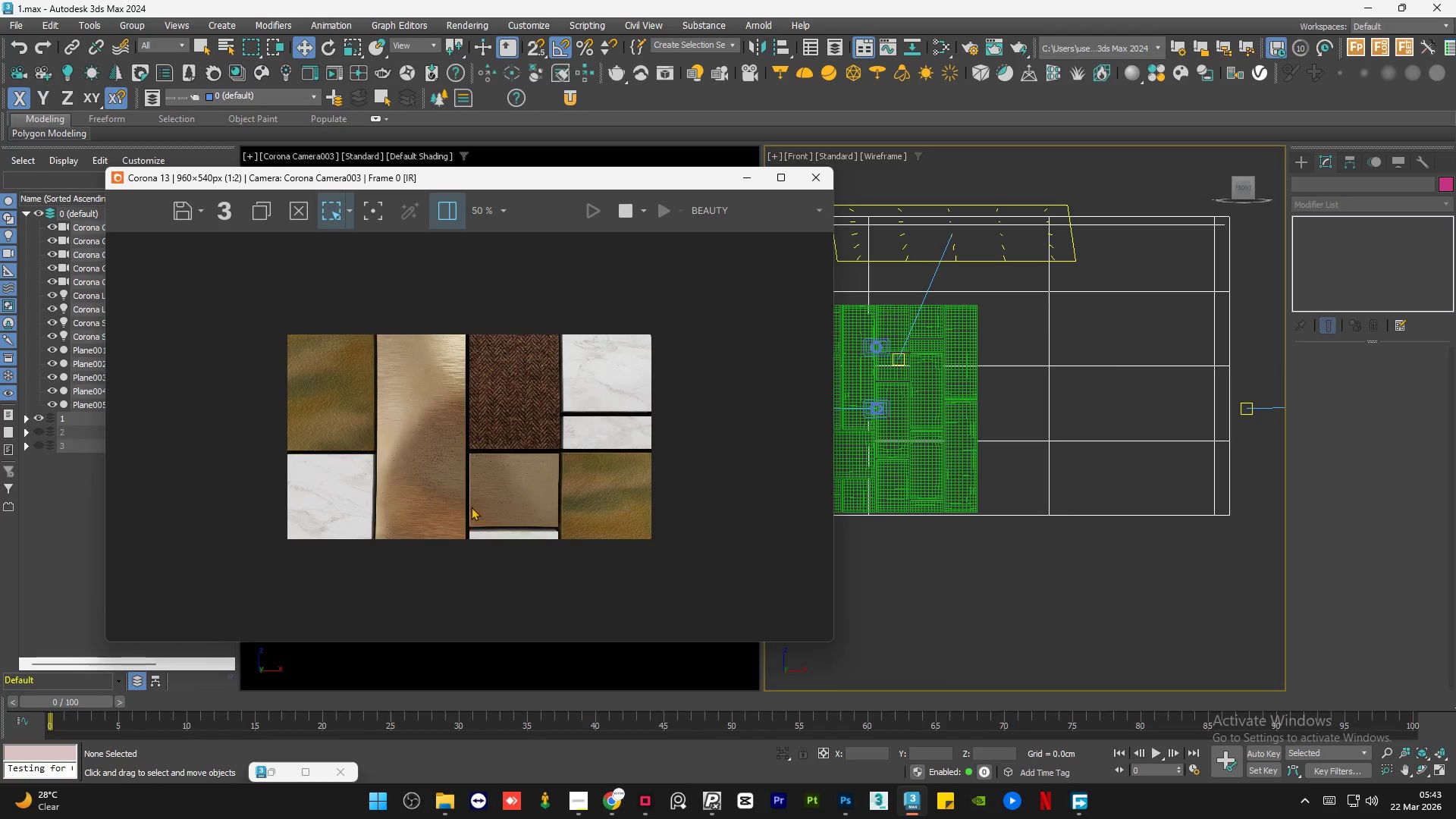 
wait(6.17)
 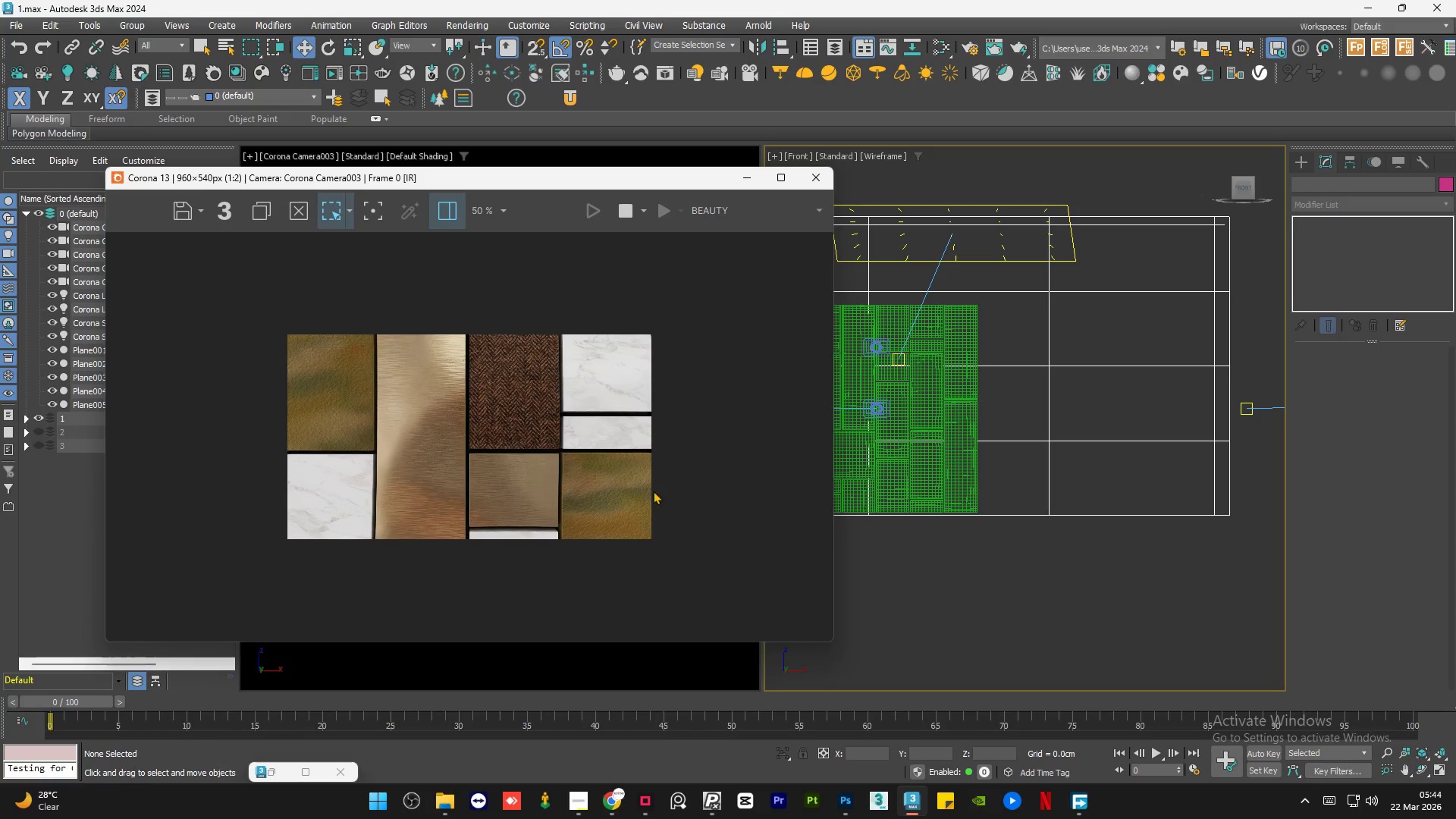 
left_click([930, 592])
 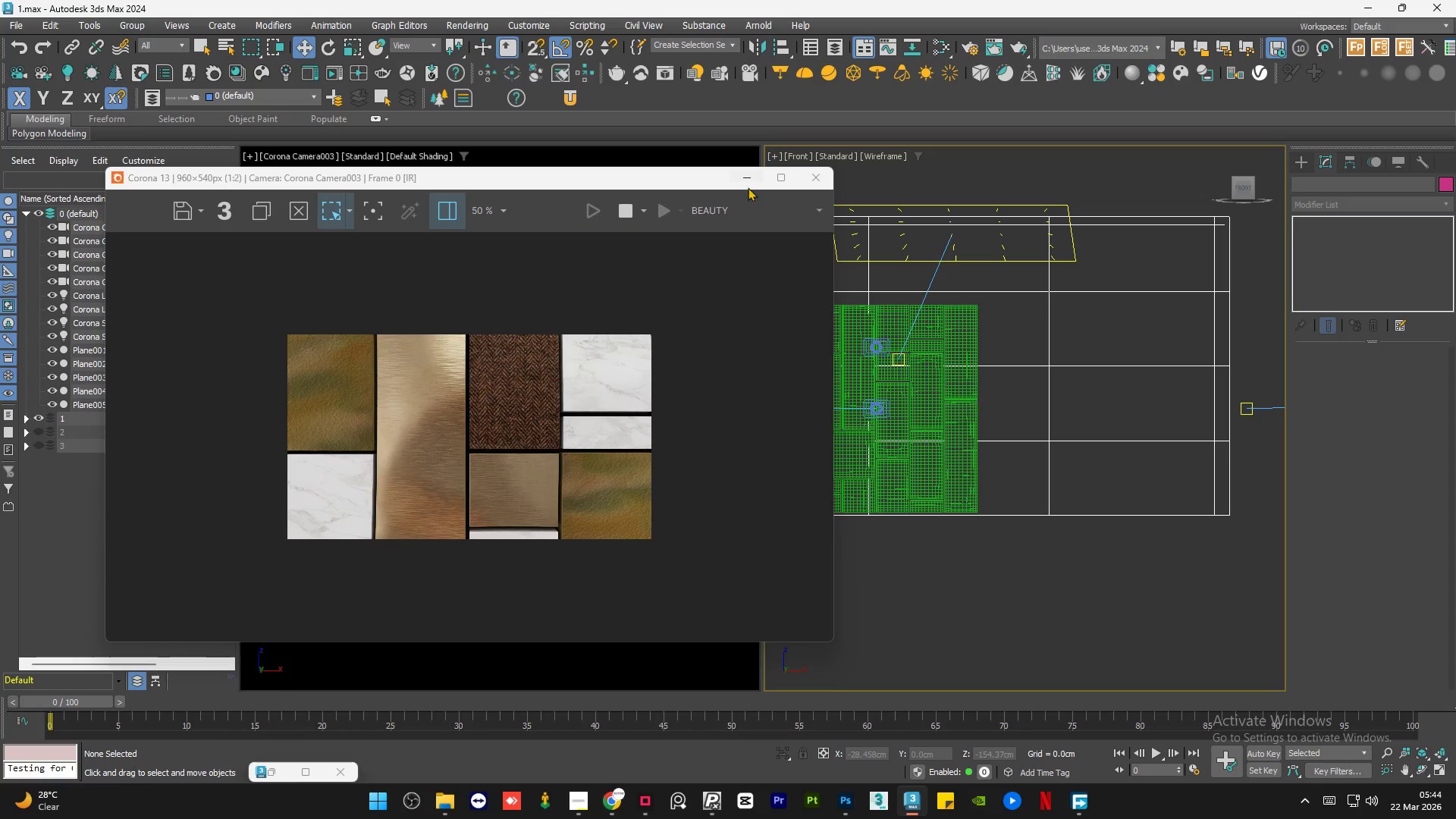 
left_click([748, 186])
 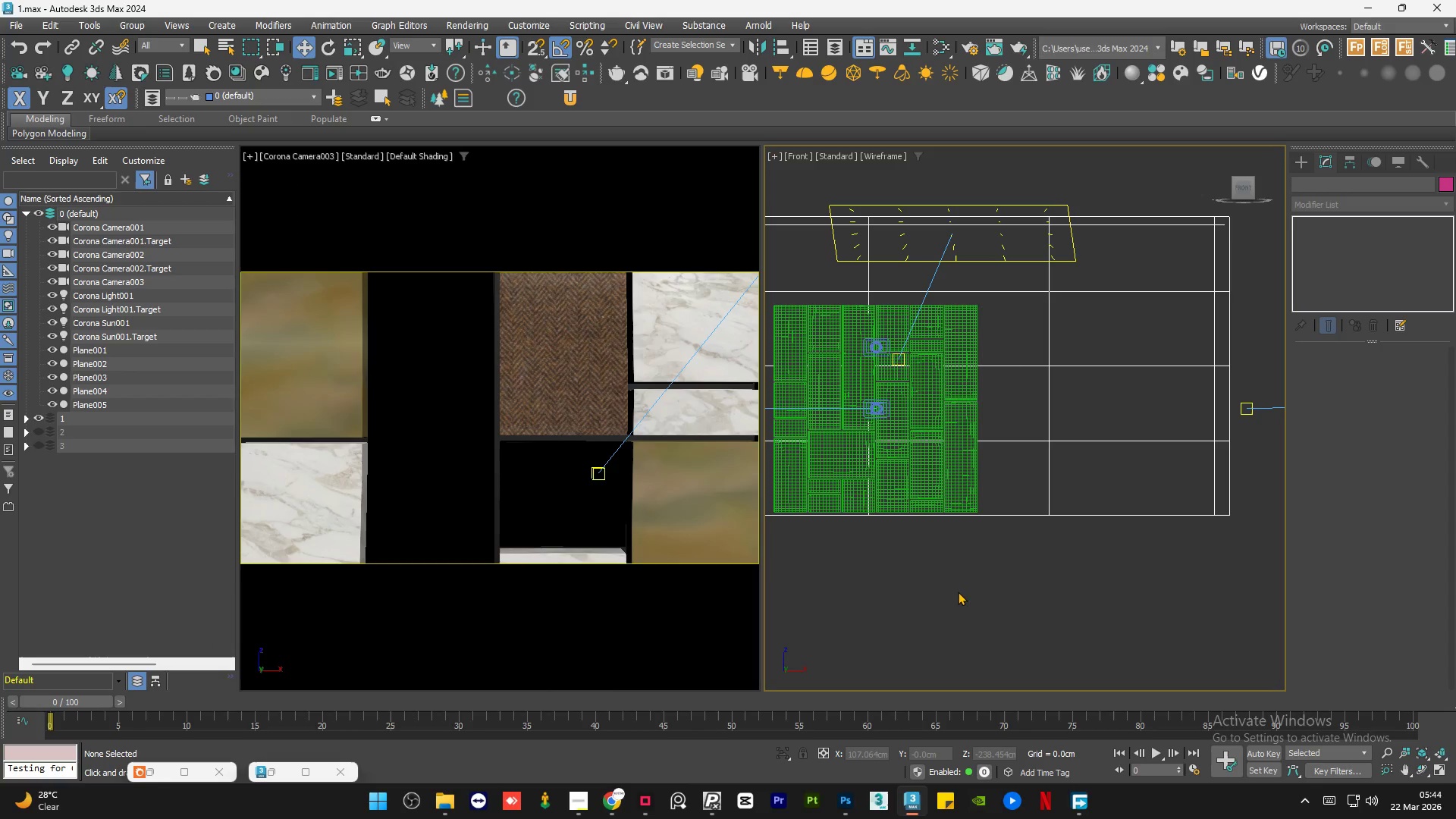 
double_click([958, 592])
 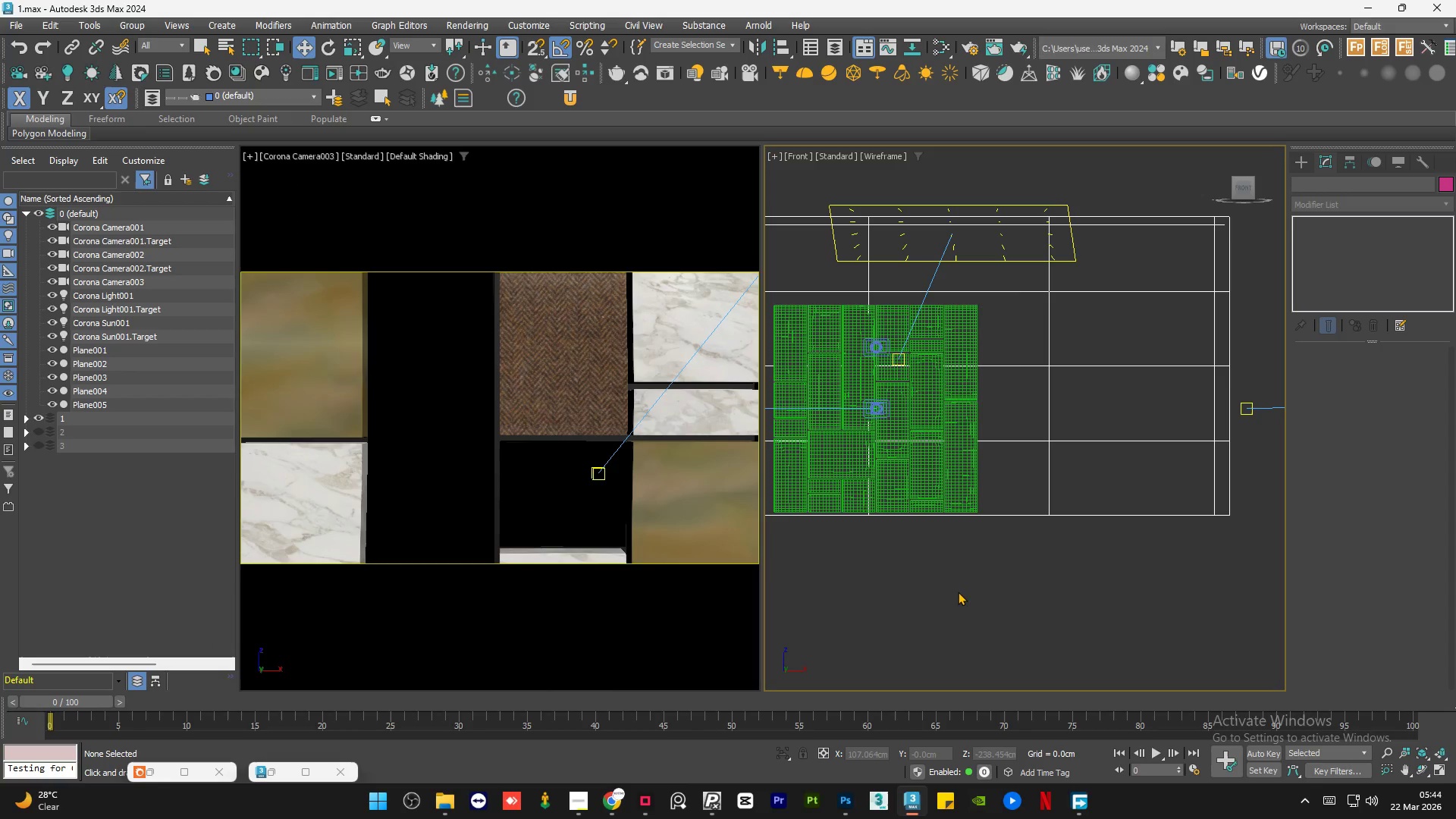 
key(Control+S)
 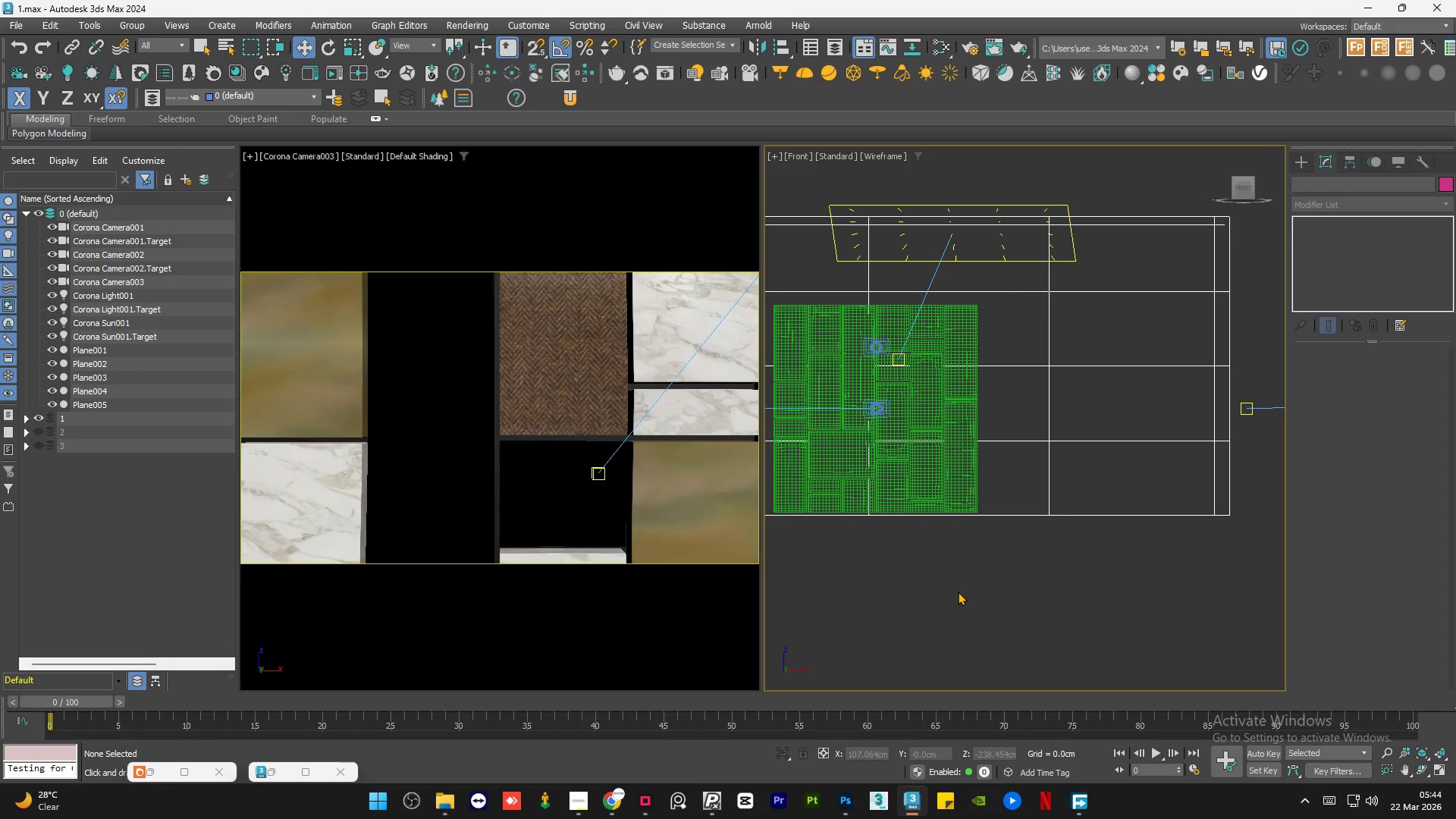 
left_click([958, 592])
 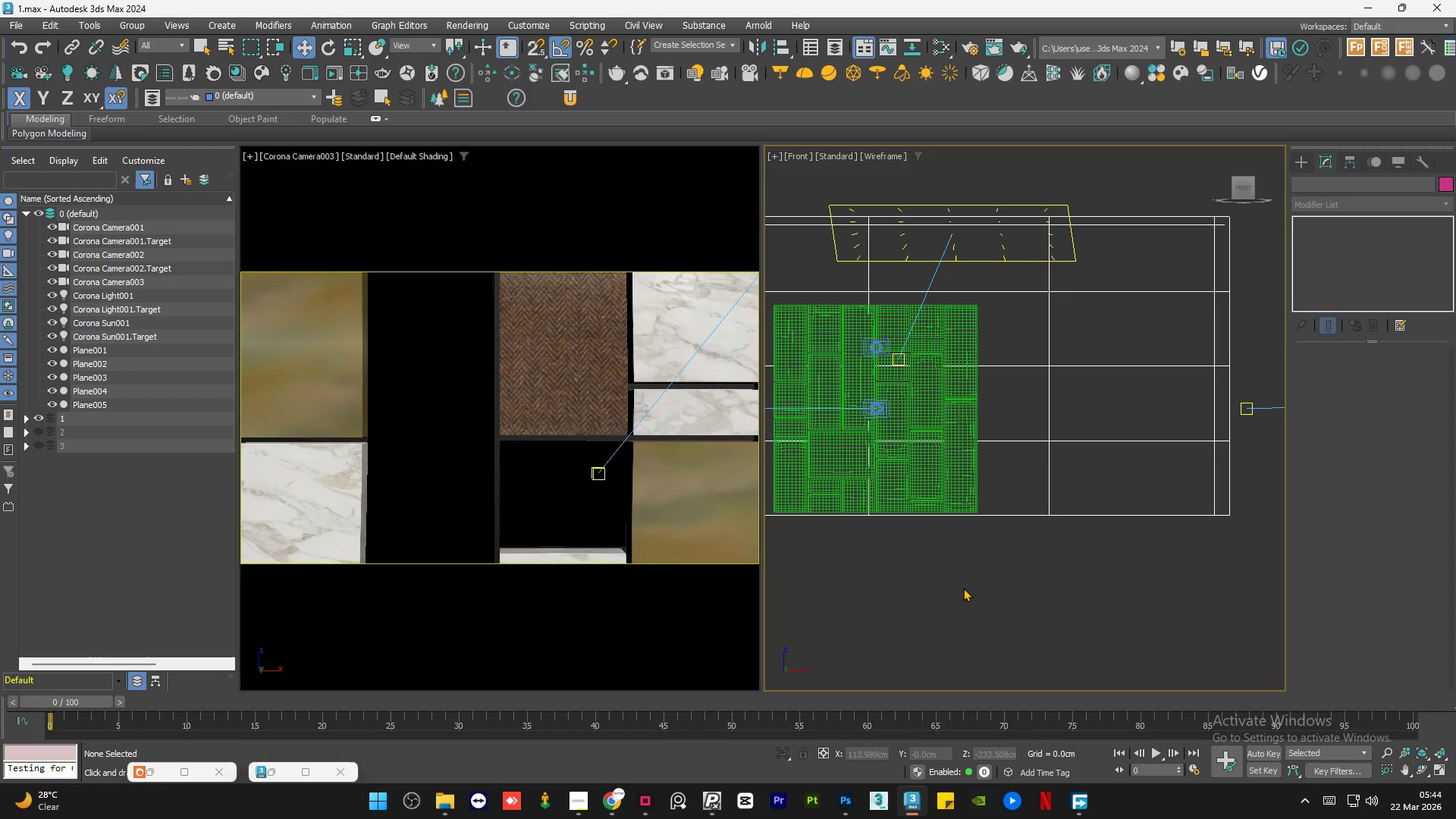 
key(F3)
 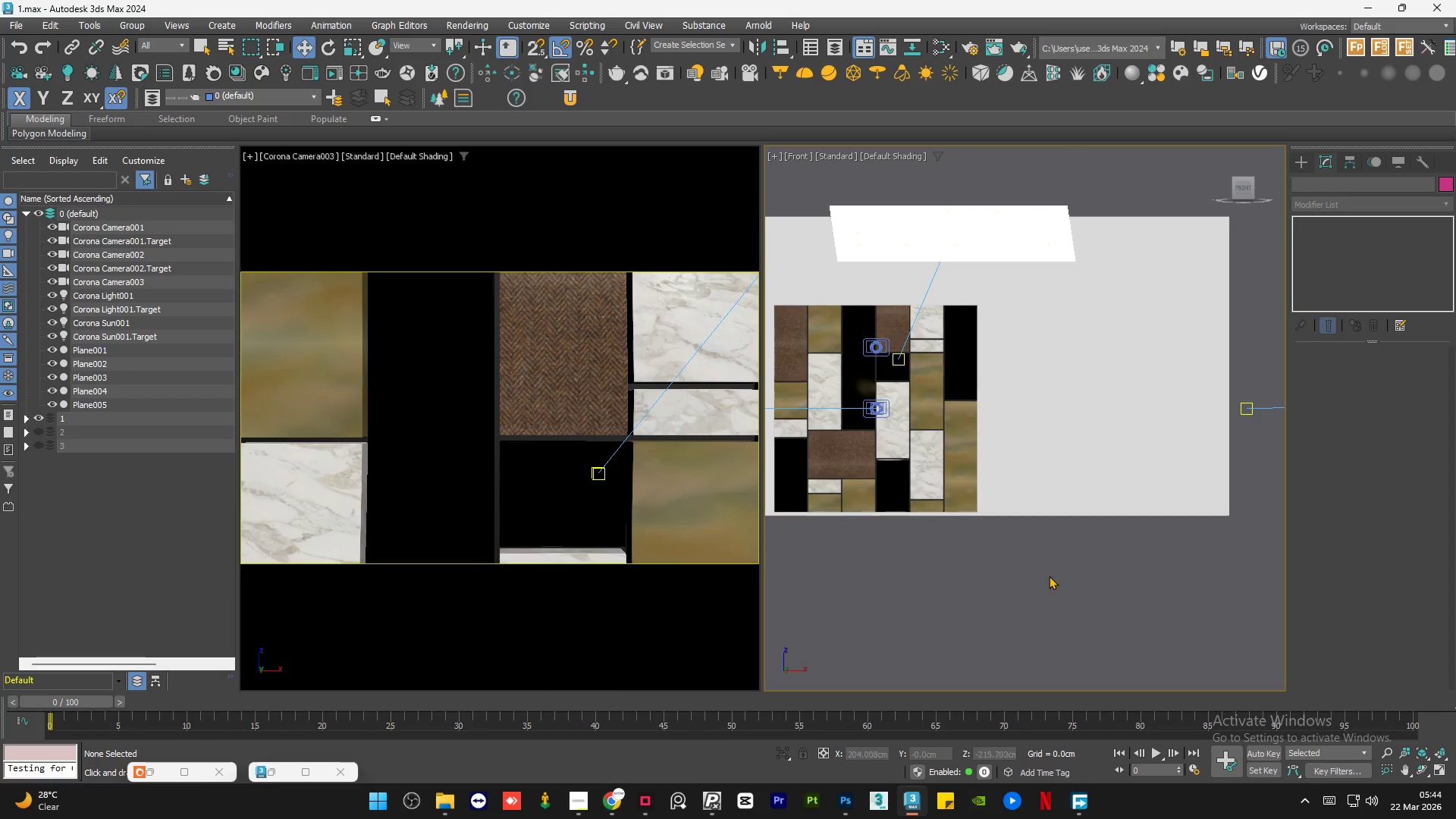 
left_click([930, 416])
 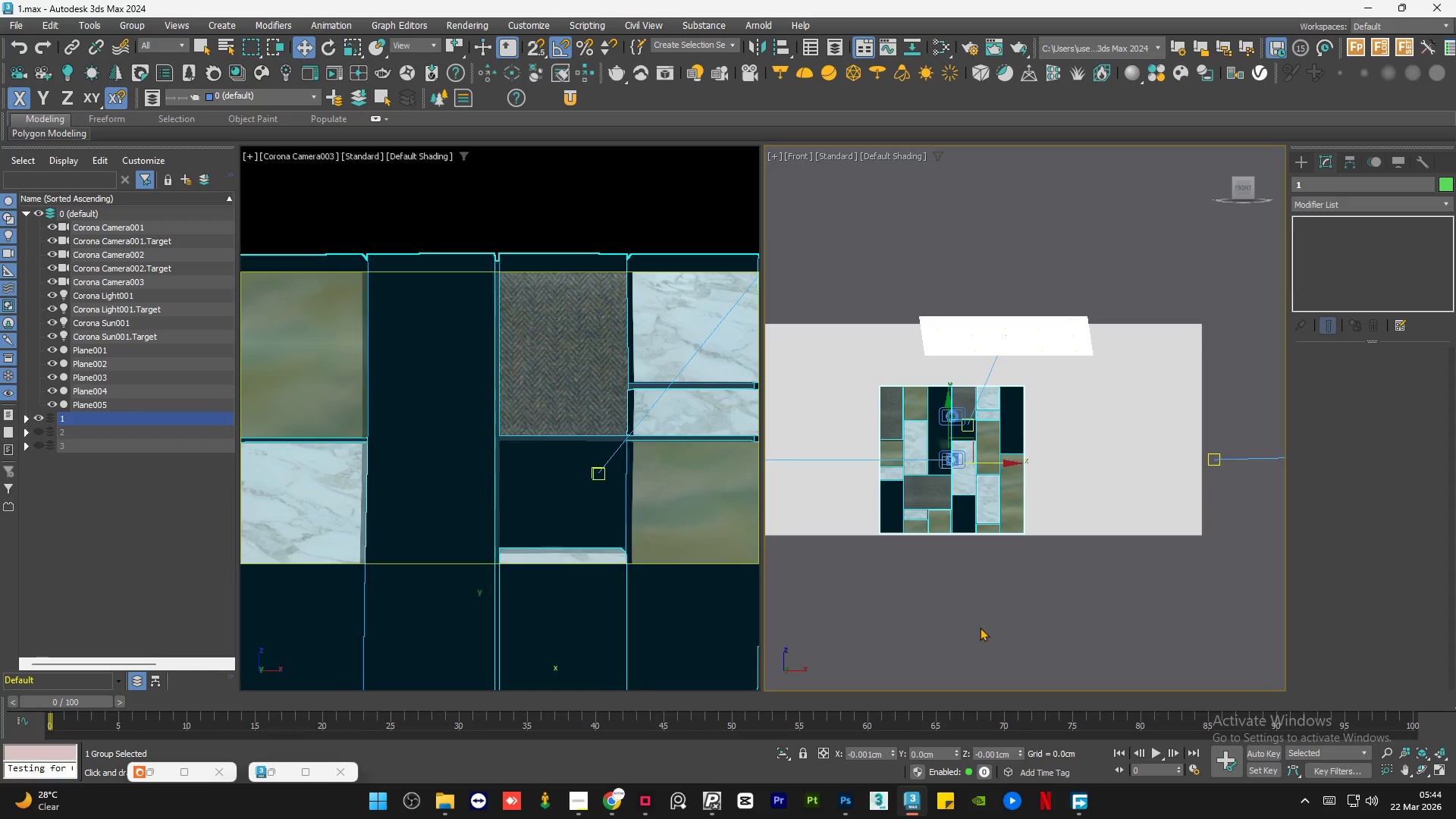 
left_click([981, 627])
 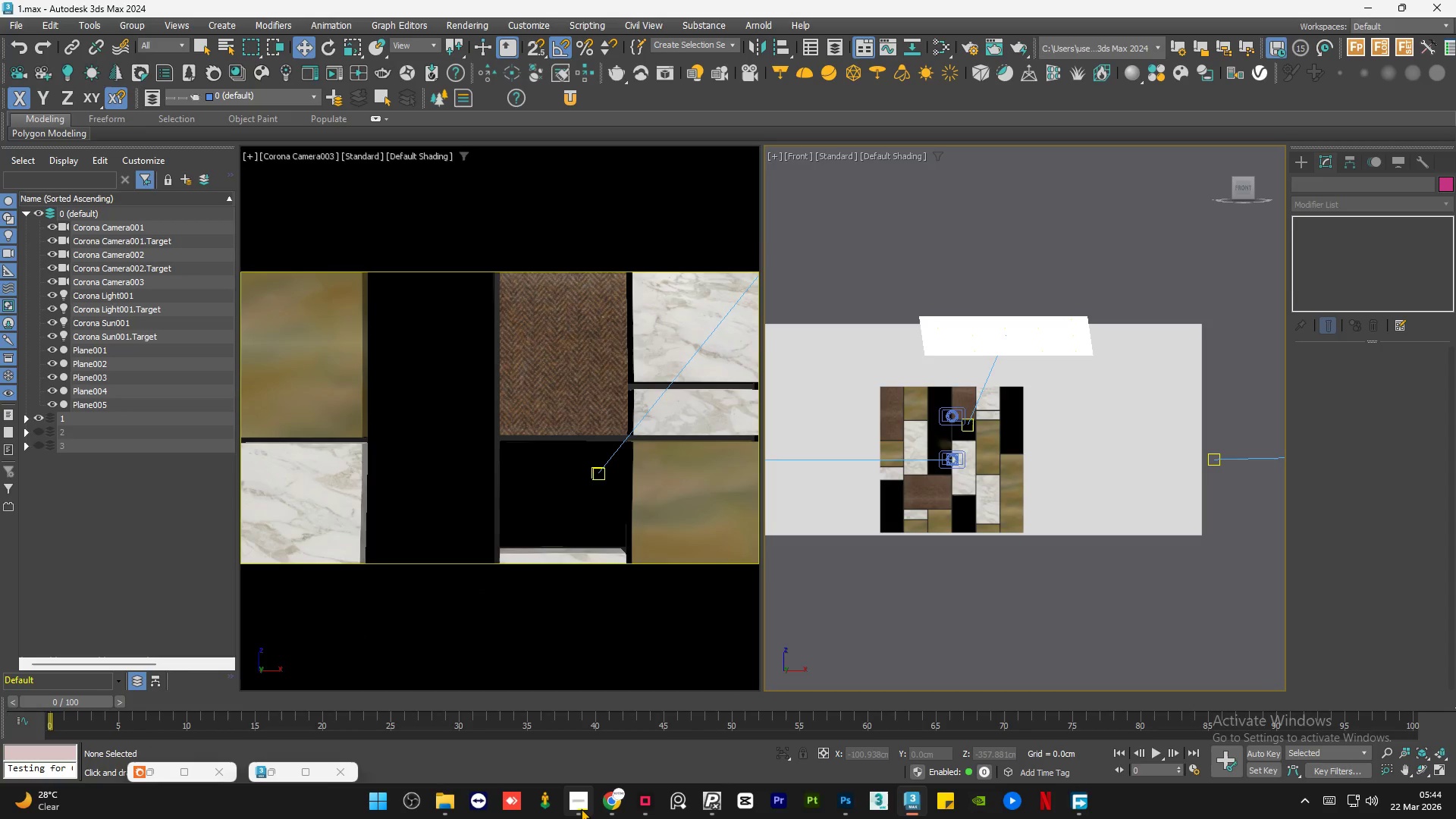 
left_click([581, 808])
 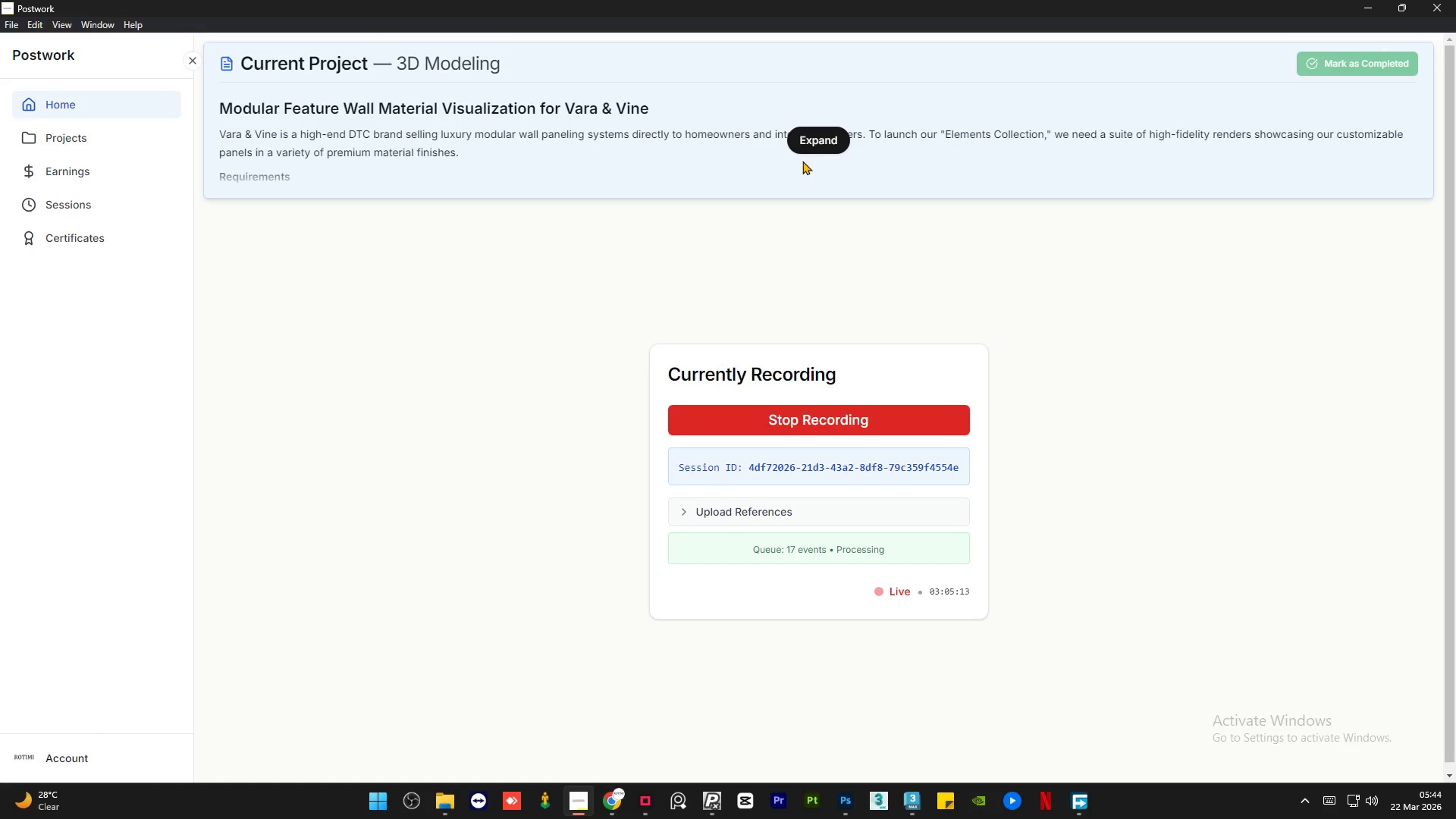 
left_click([808, 140])
 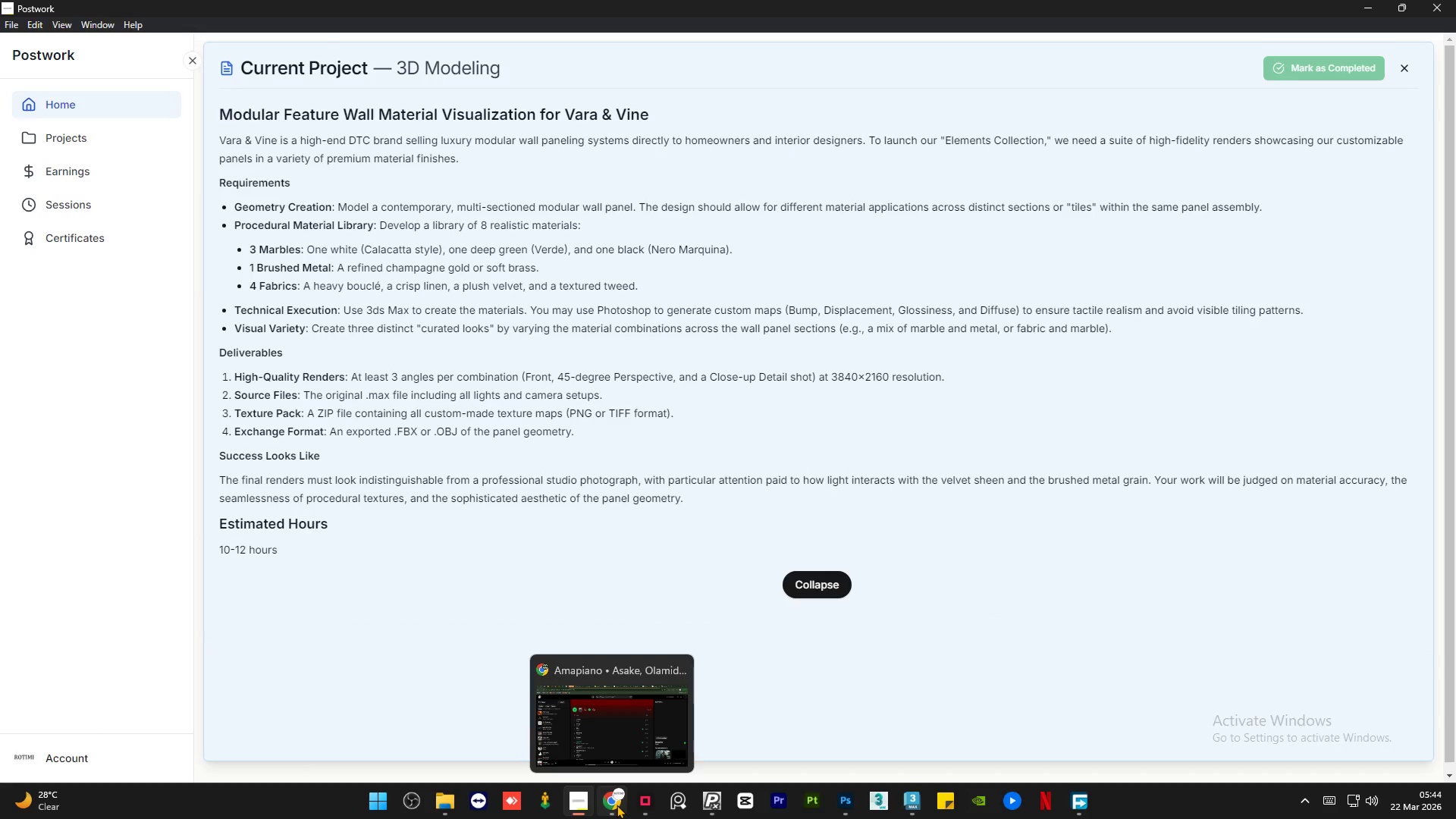 
scroll: coordinate [468, 497], scroll_direction: up, amount: 1.0
 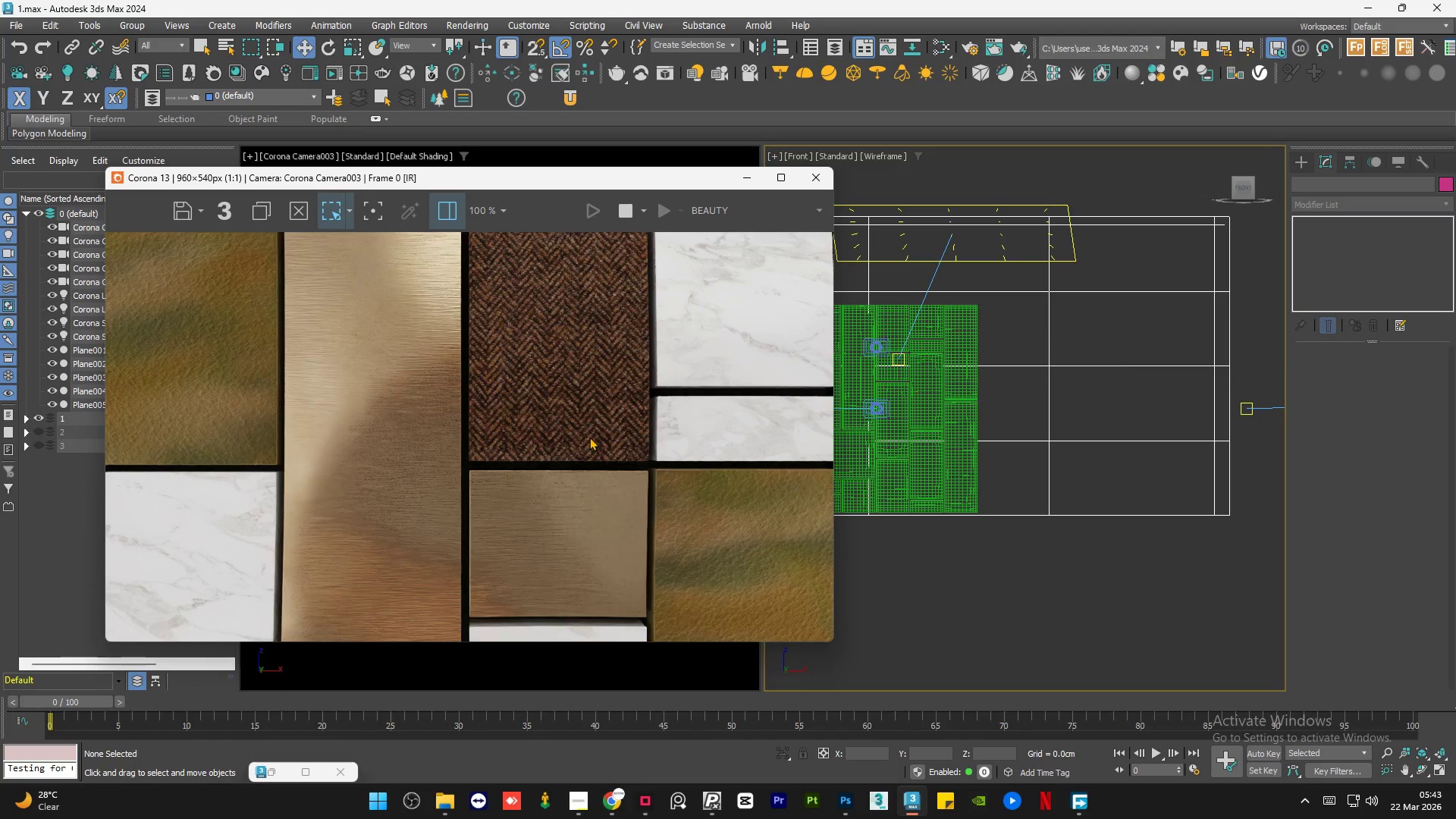 
scroll: coordinate [592, 436], scroll_direction: down, amount: 1.0
 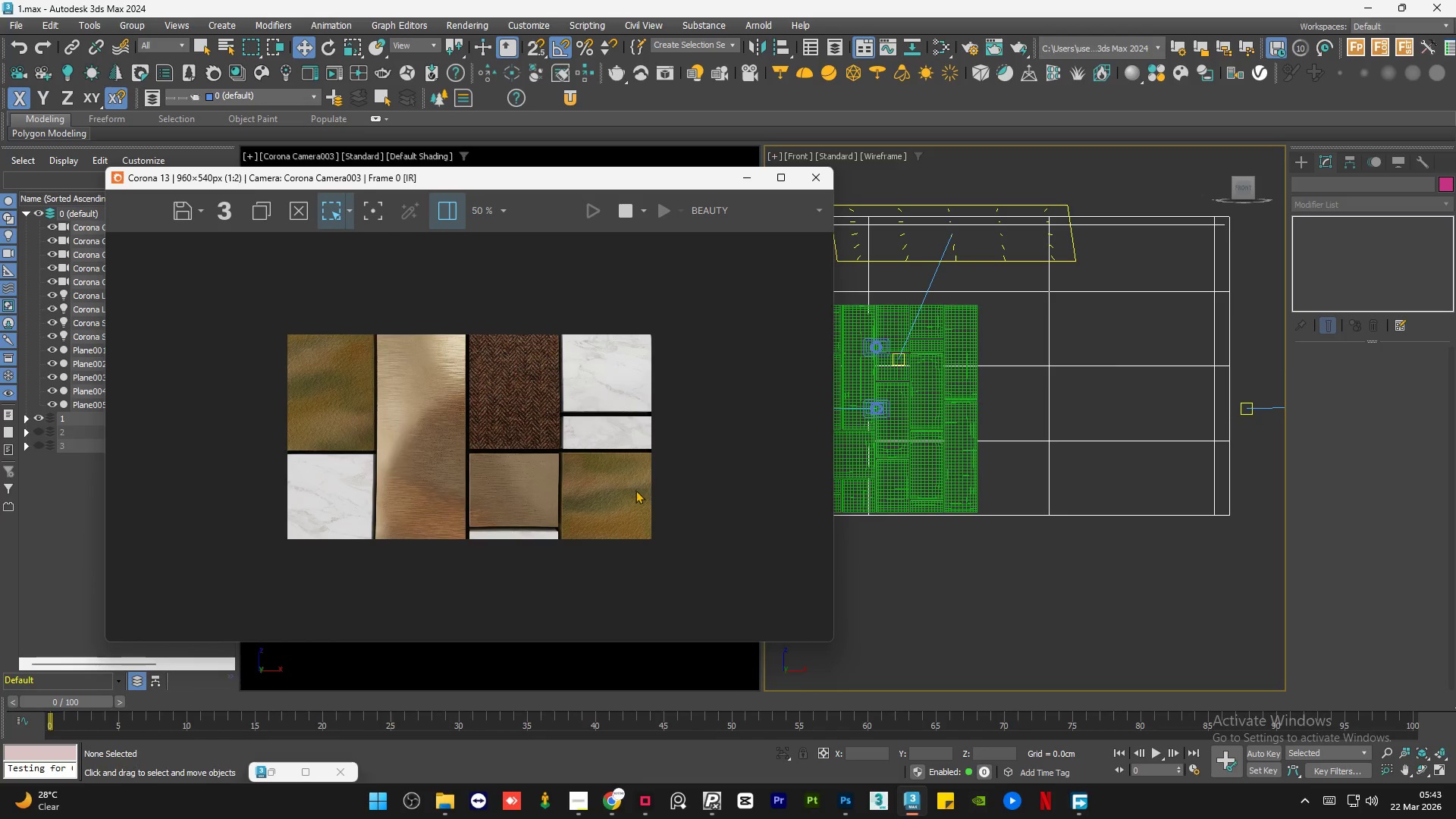 
scroll: coordinate [603, 469], scroll_direction: up, amount: 1.0
 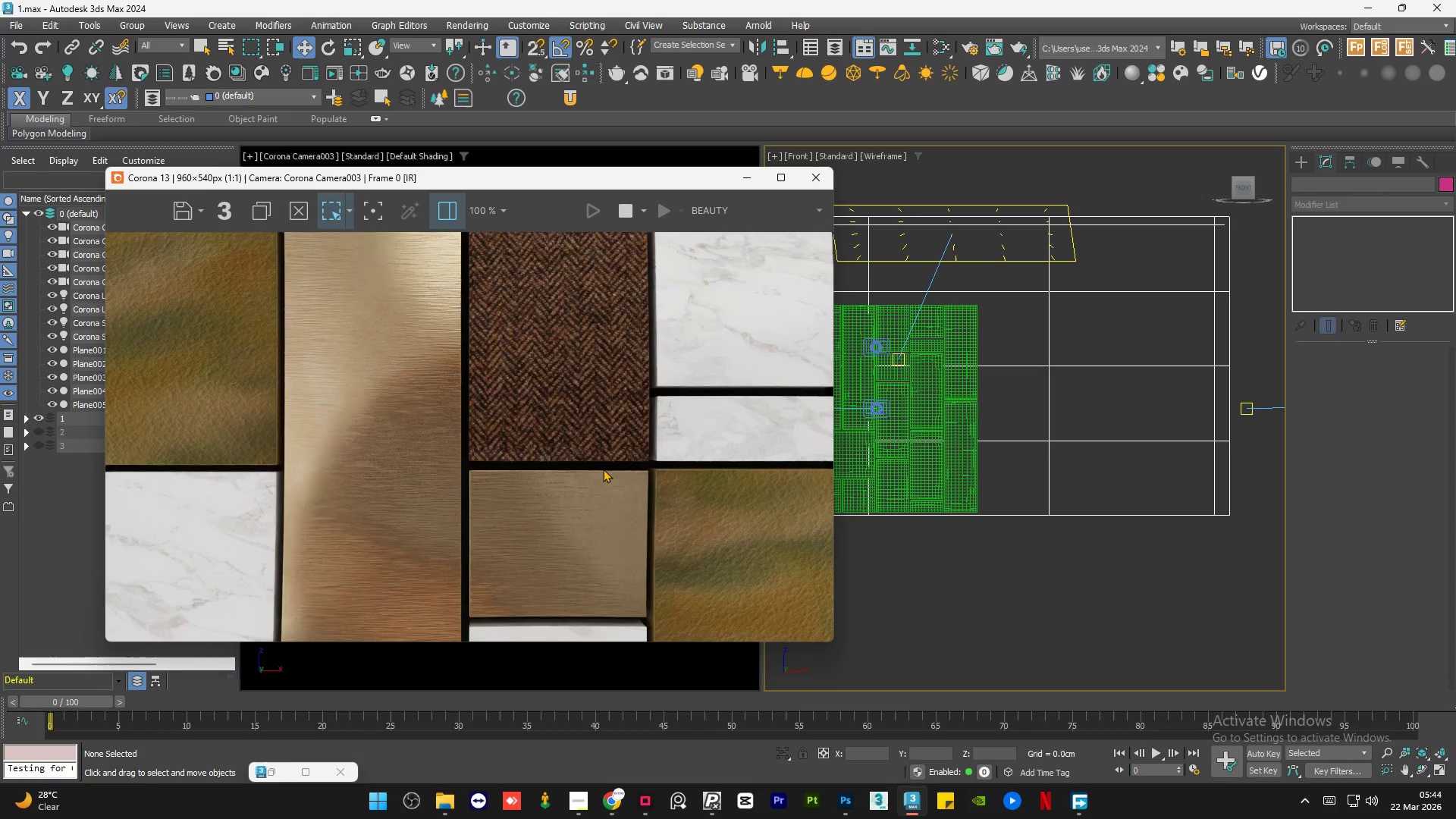 
wait(5.26)
 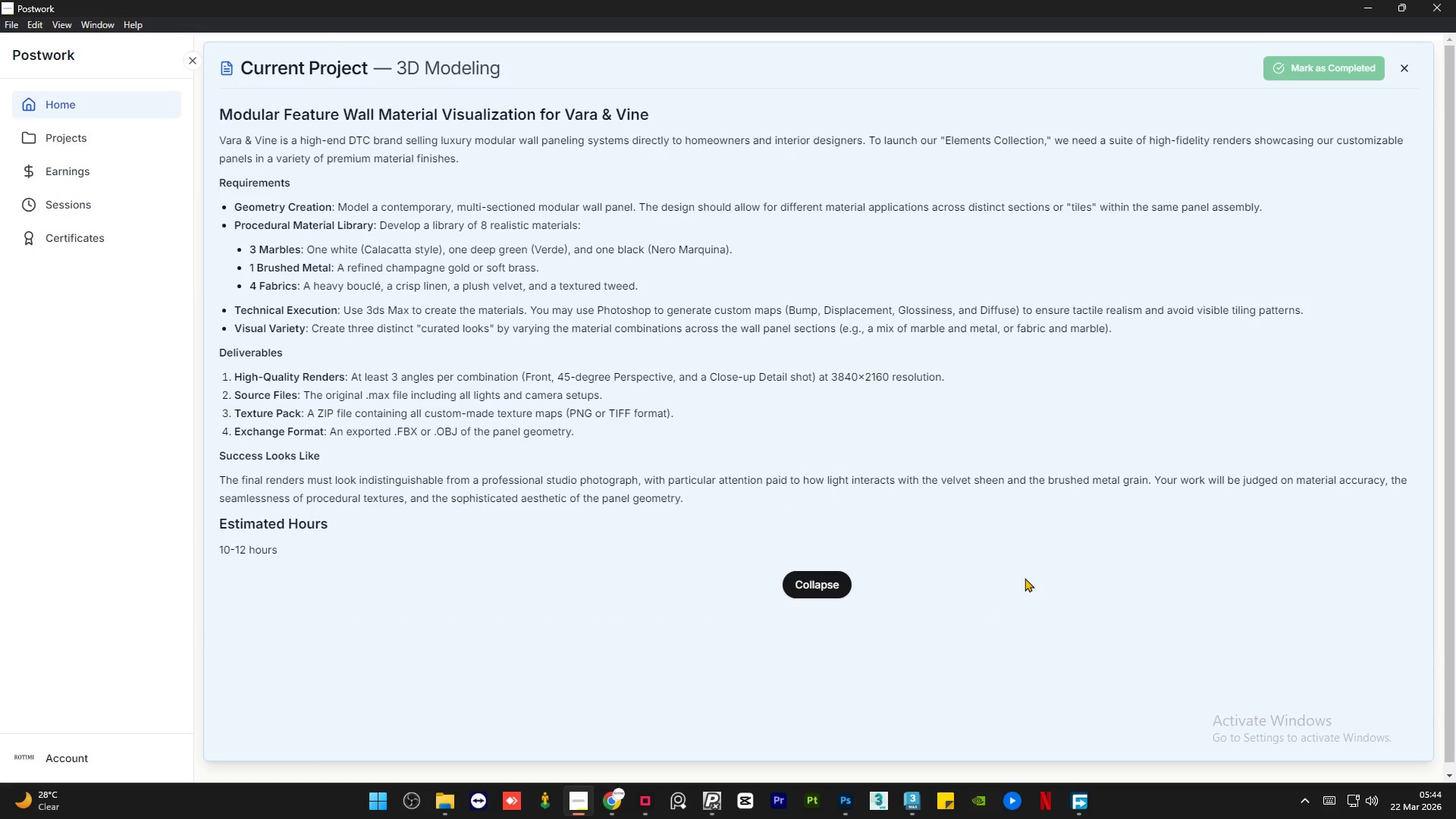 
left_click([617, 805])
 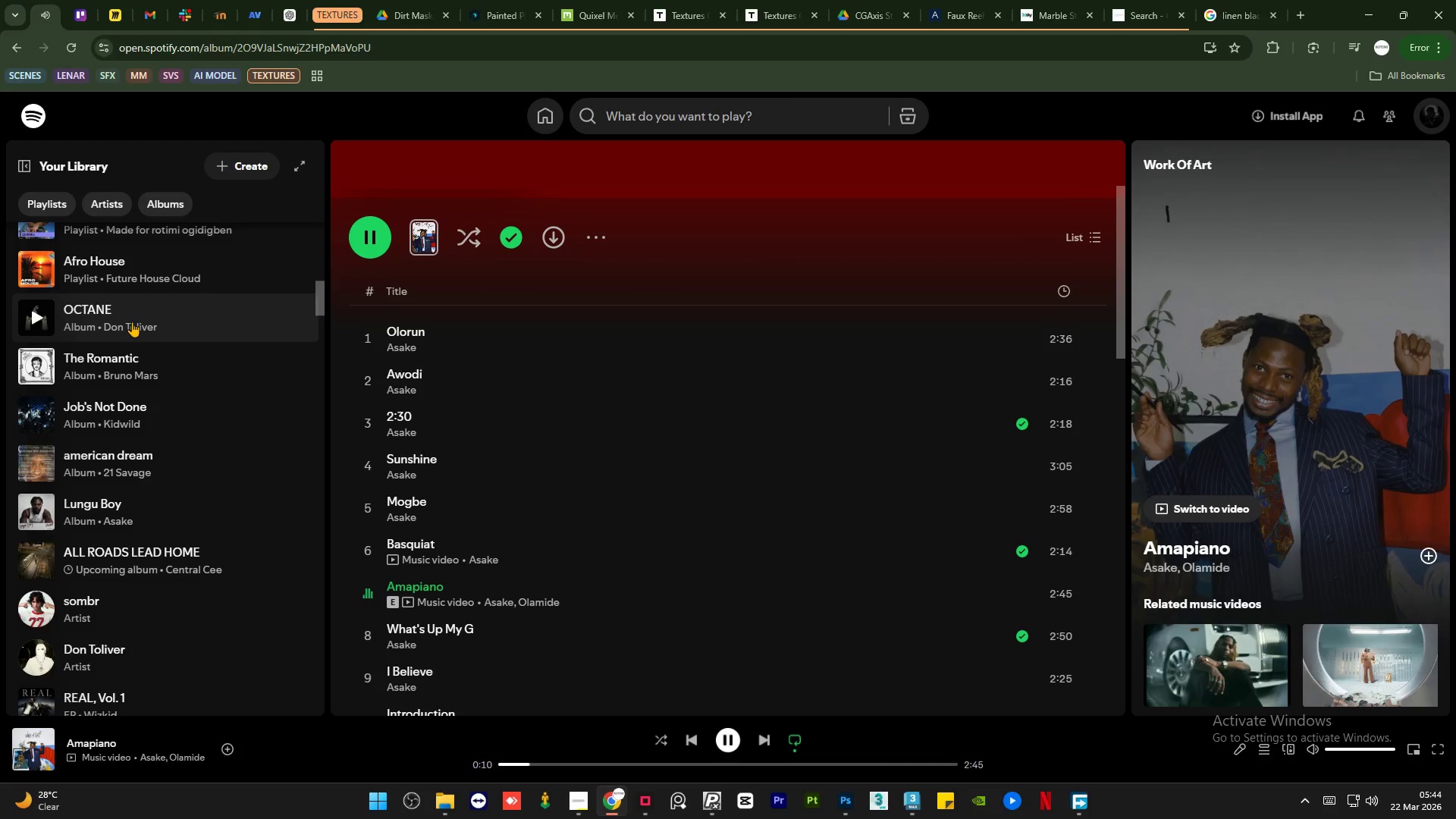 
scroll: coordinate [603, 469], scroll_direction: down, amount: 1.0
 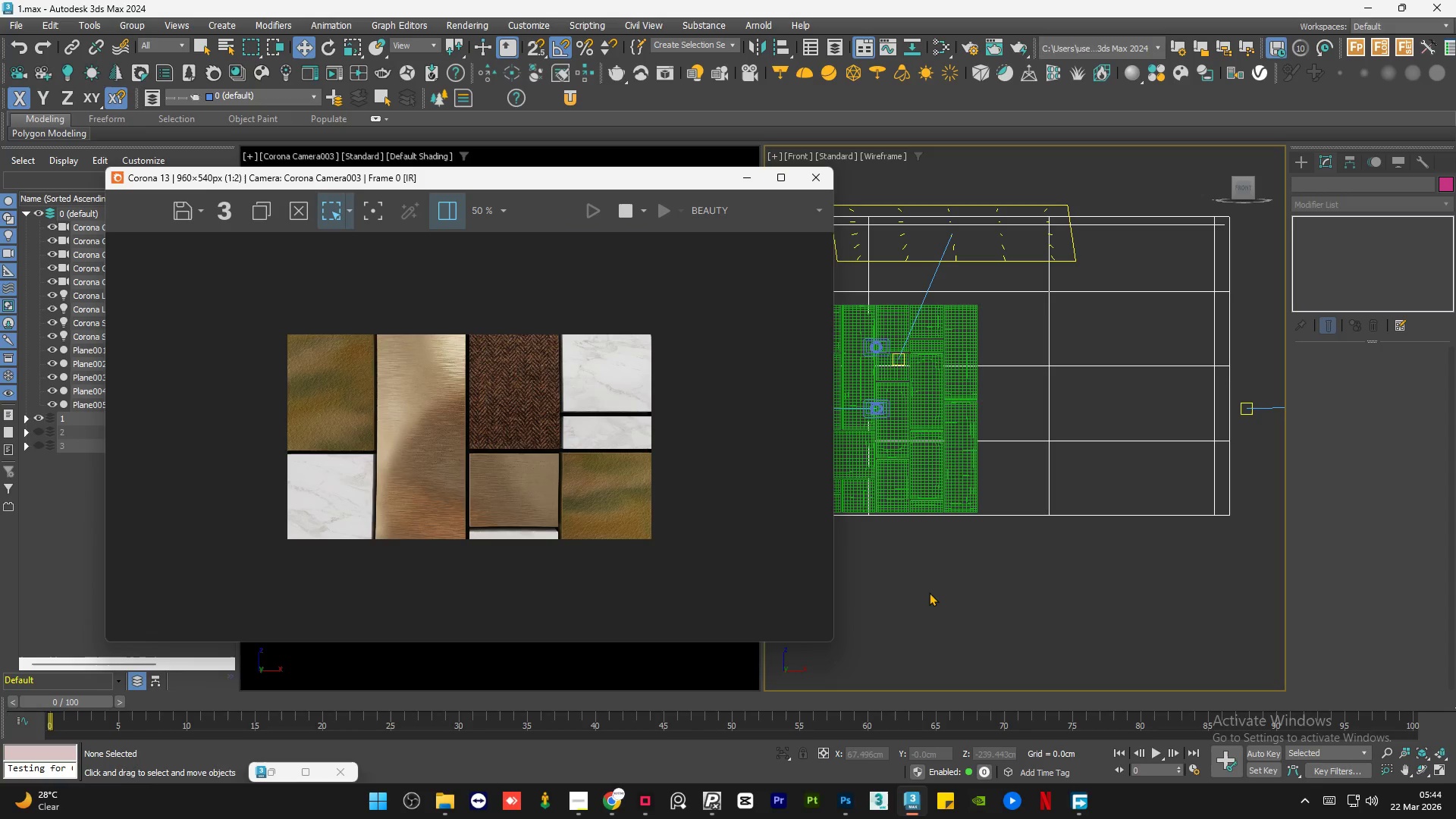 
left_click([37, 433])
 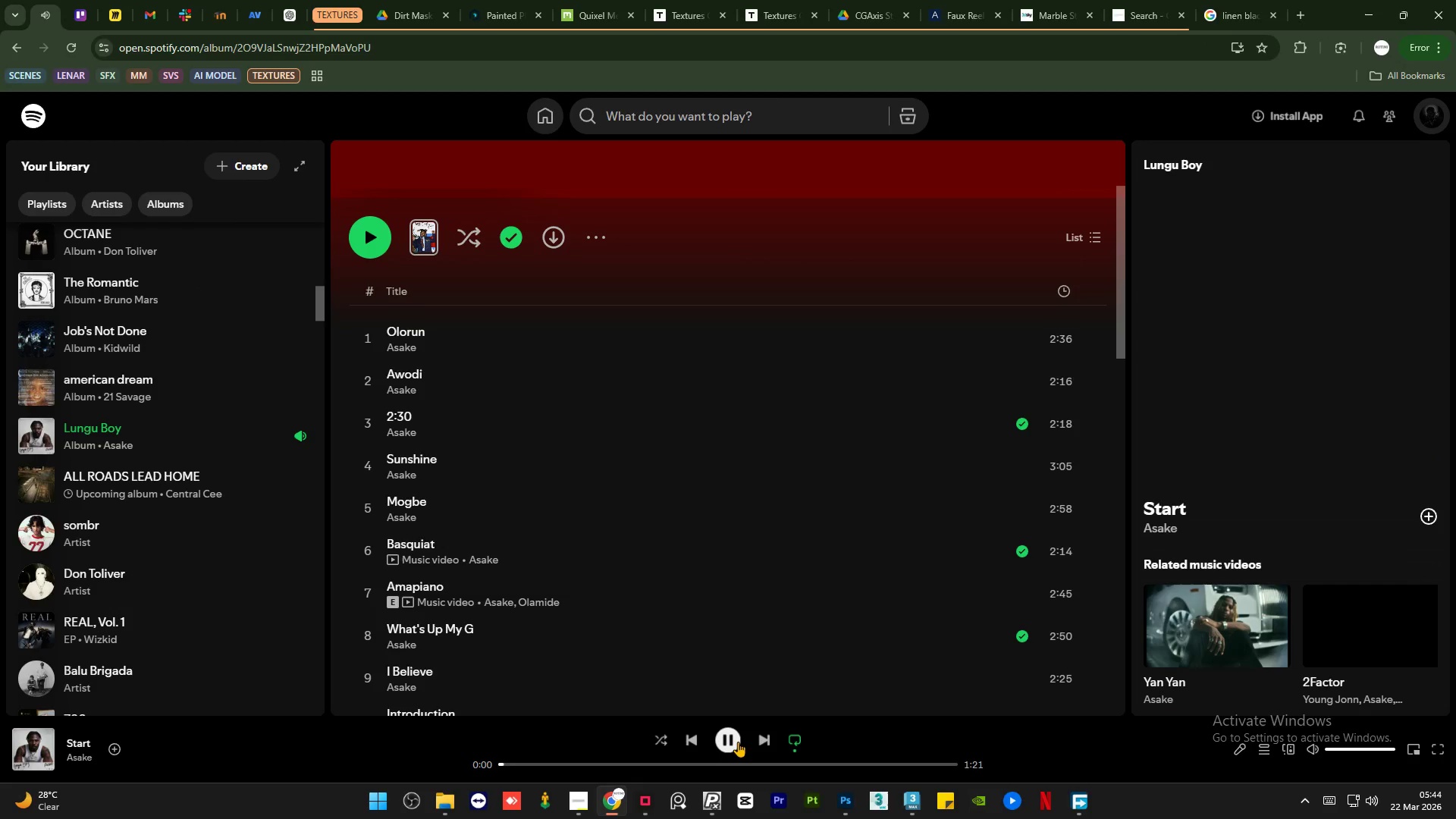 
left_click([761, 739])
 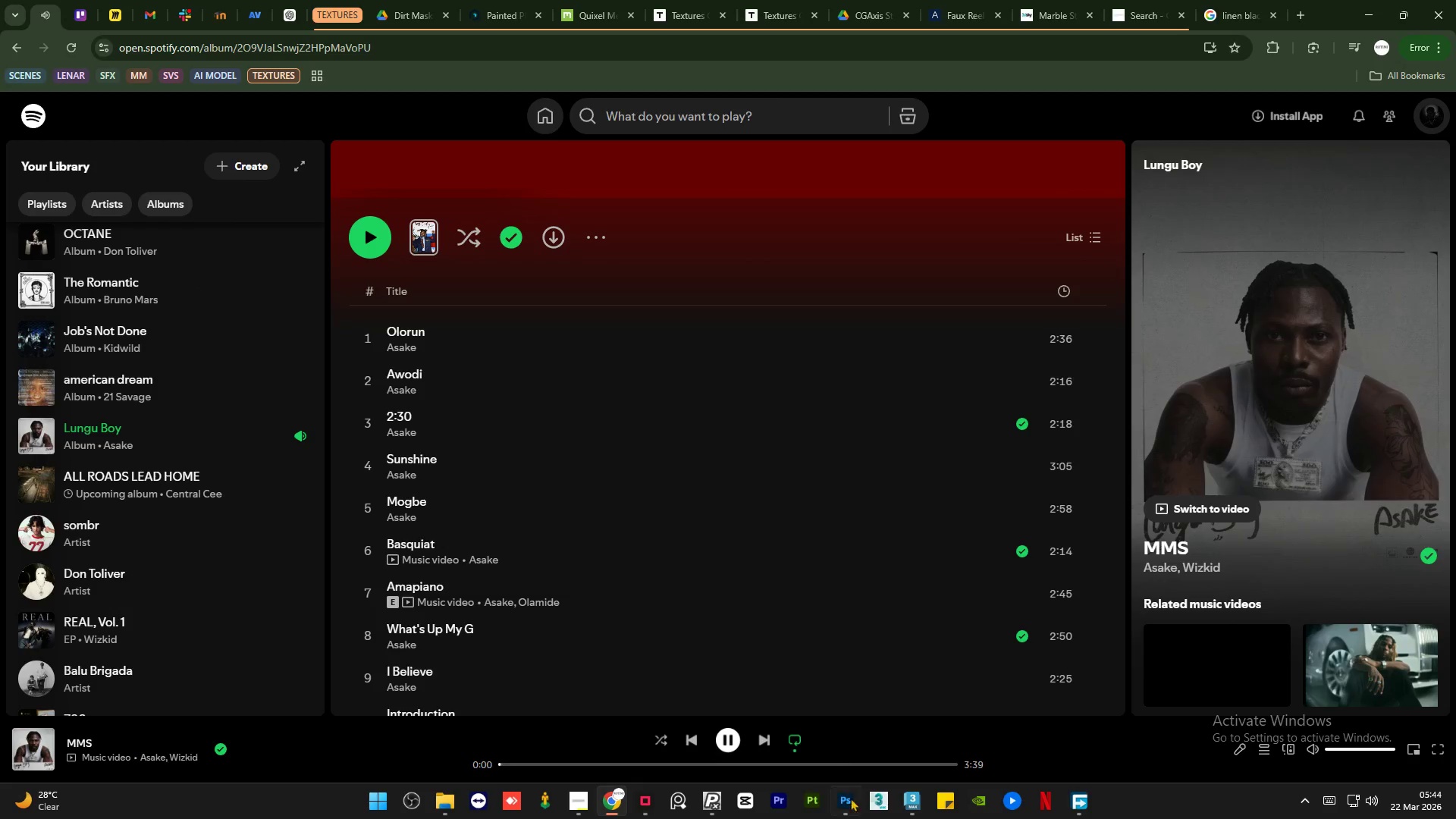 
left_click([908, 812])
 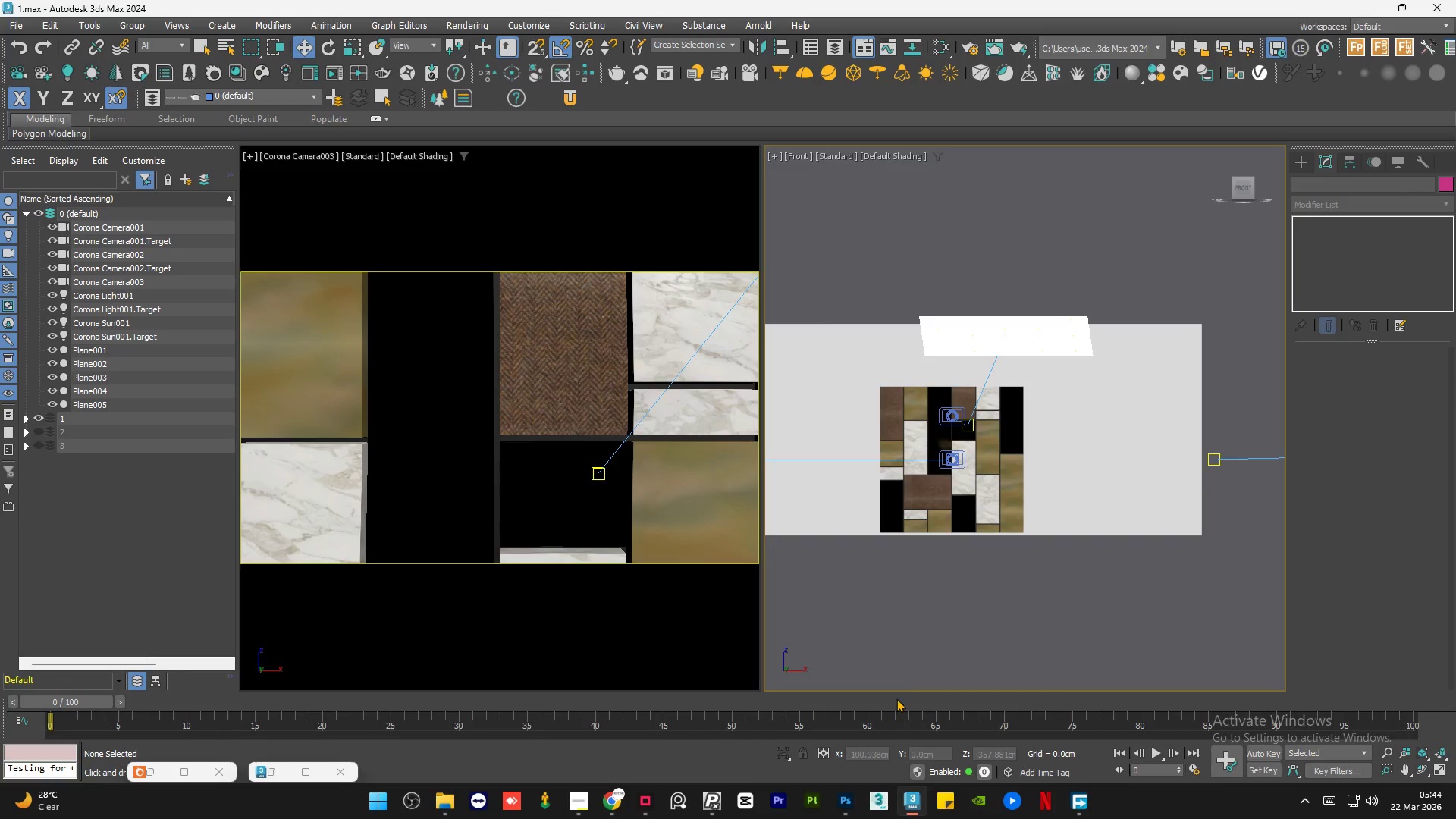 
left_click([897, 673])